 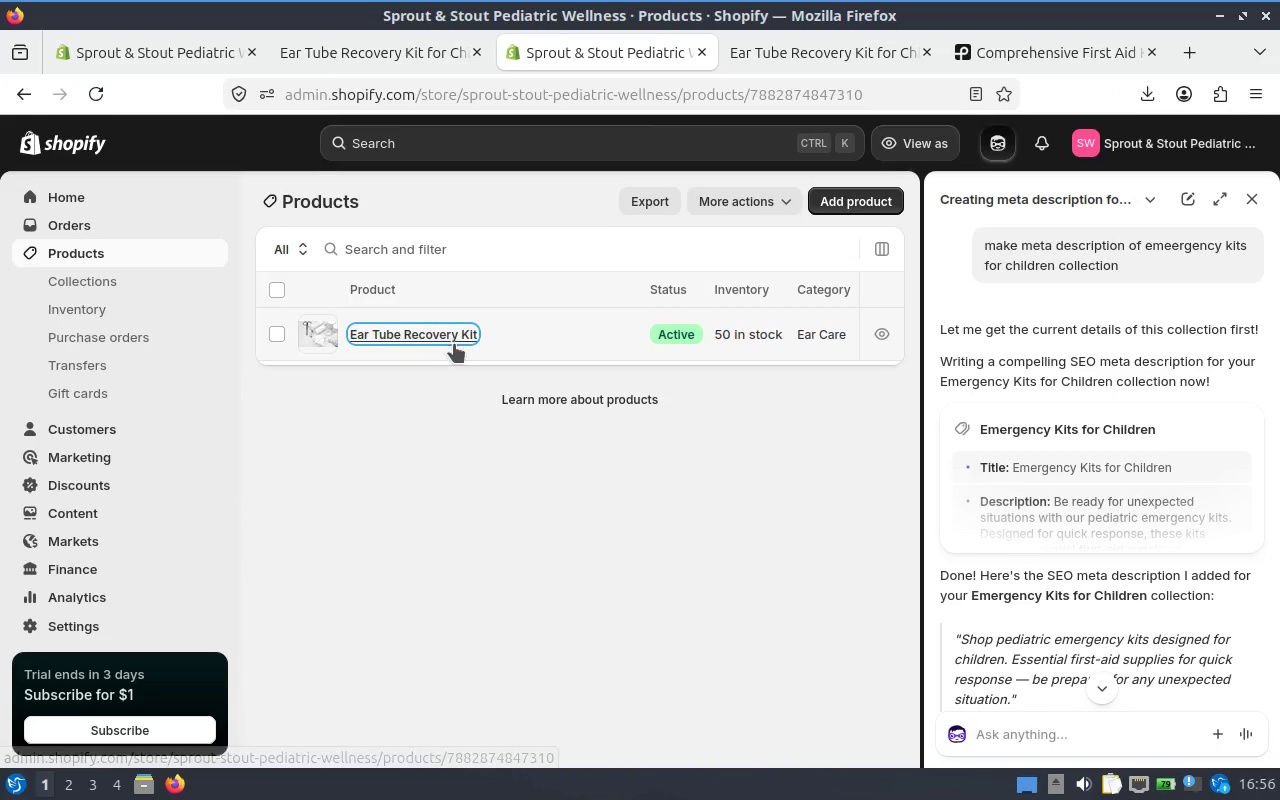 
scroll: coordinate [800, 405], scroll_direction: down, amount: 11.0
 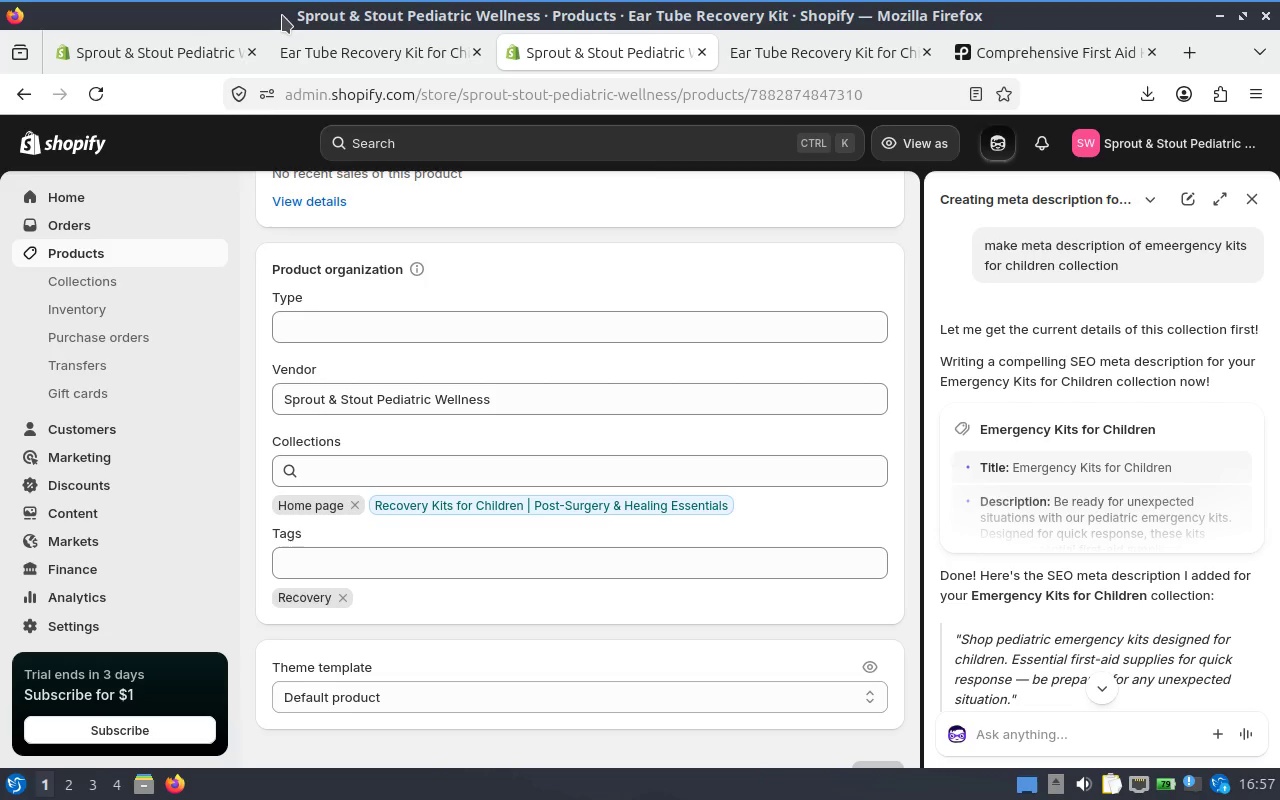 
wait(60.79)
 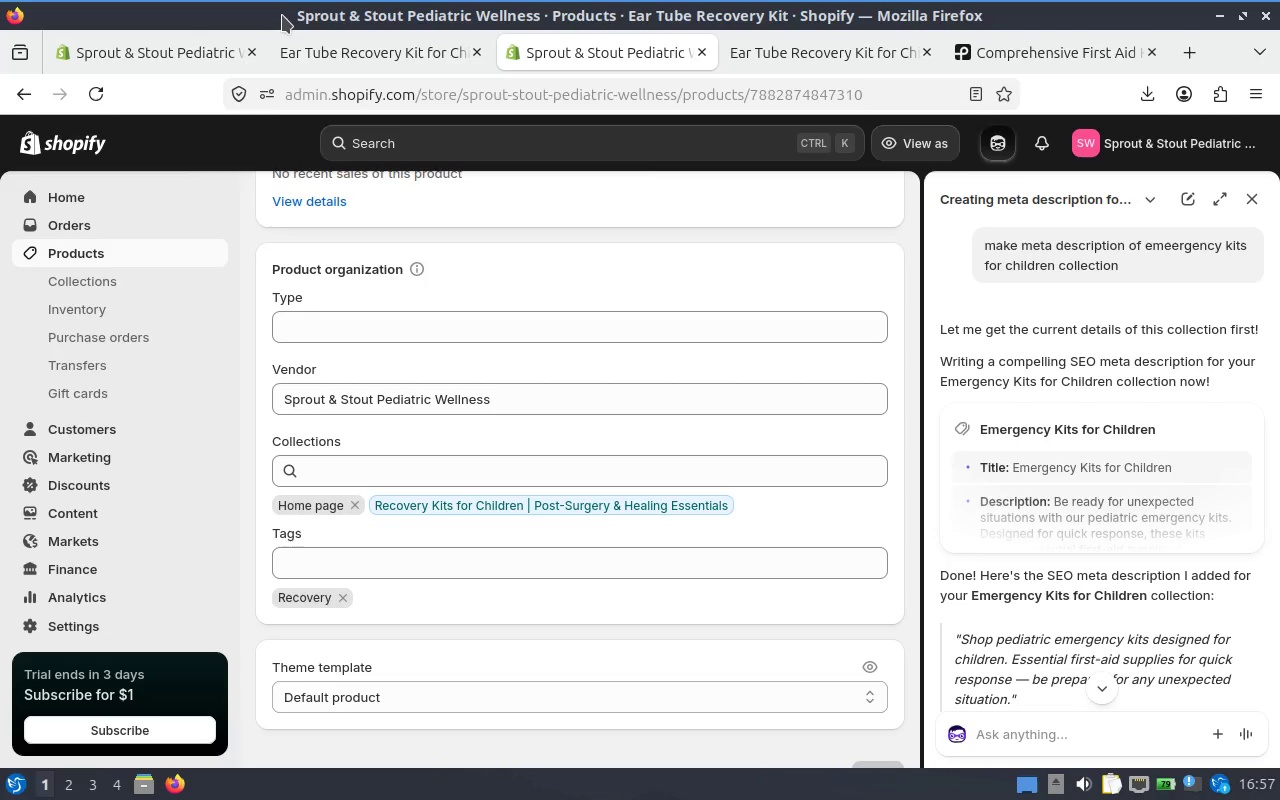 
left_click([309, 502])
 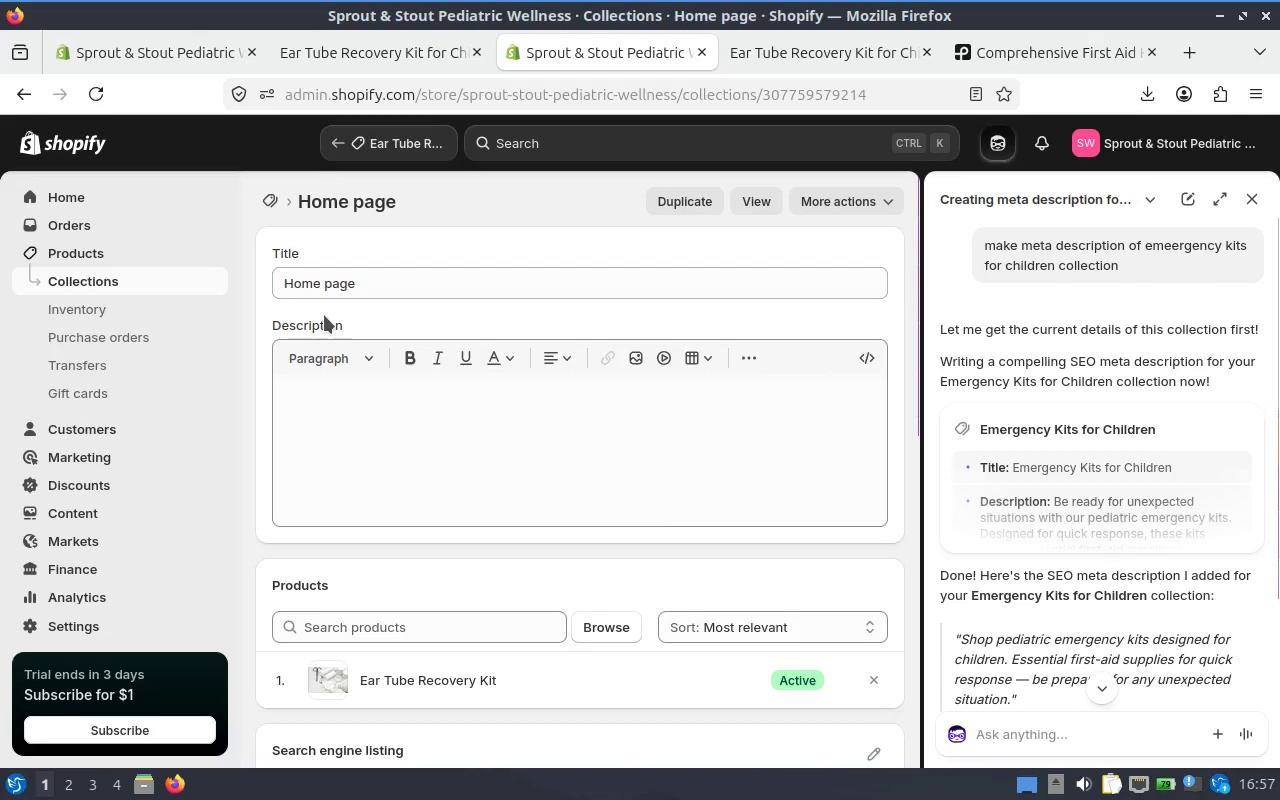 
left_click_drag(start_coordinate=[364, 279], to_coordinate=[234, 274])
 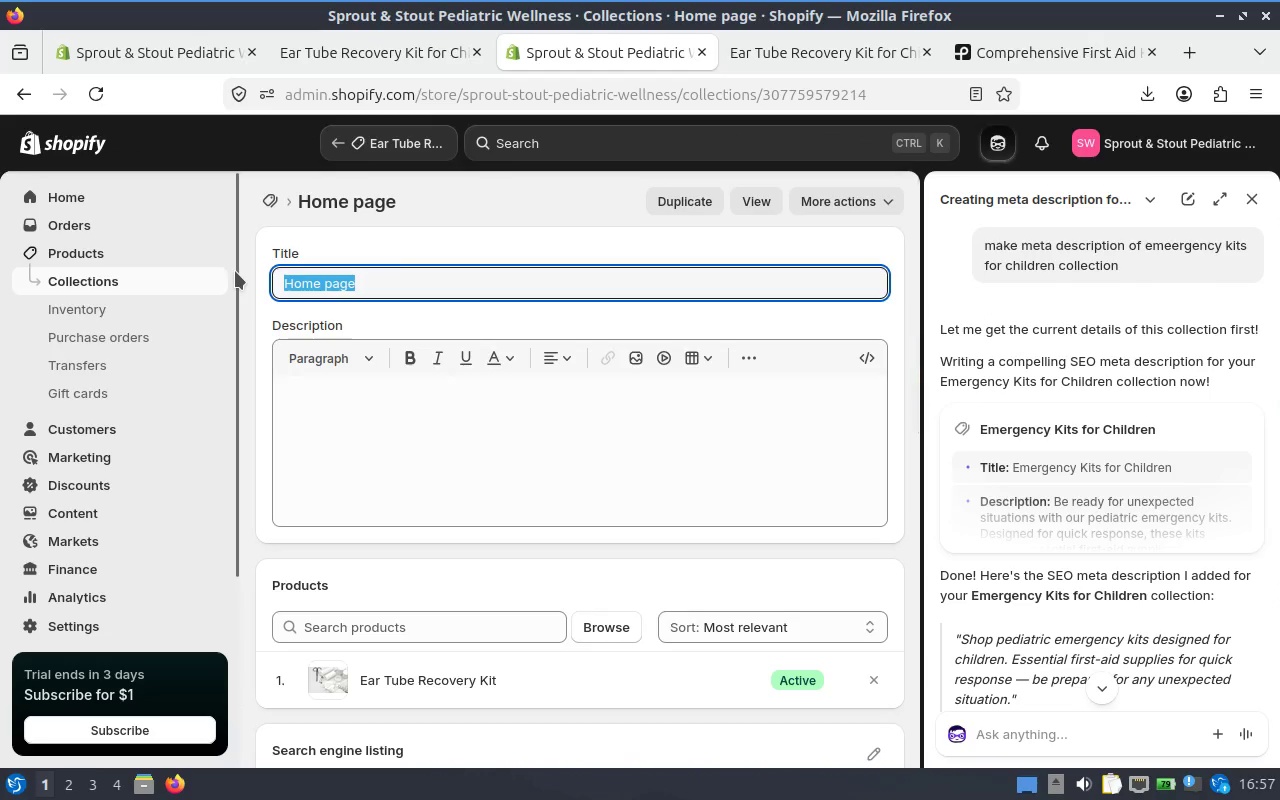 
type(Featured)
 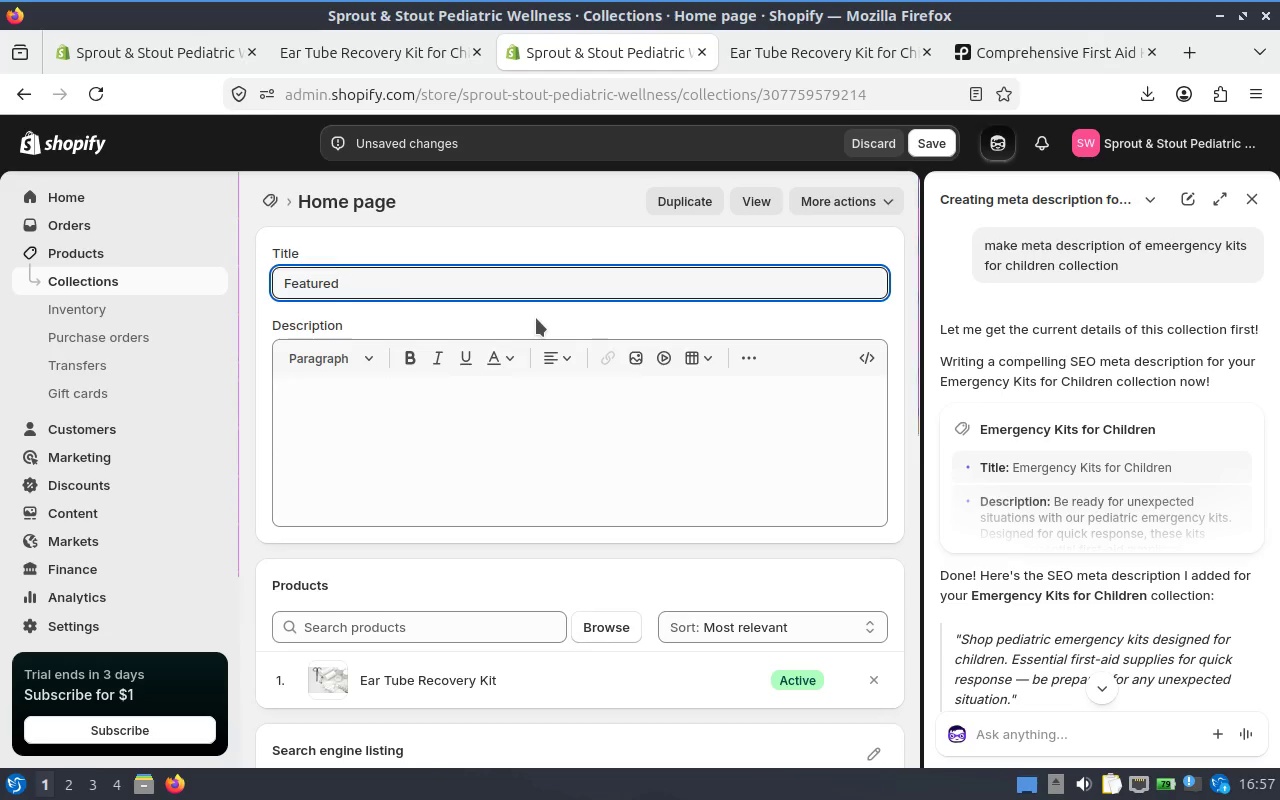 
type( Products)
 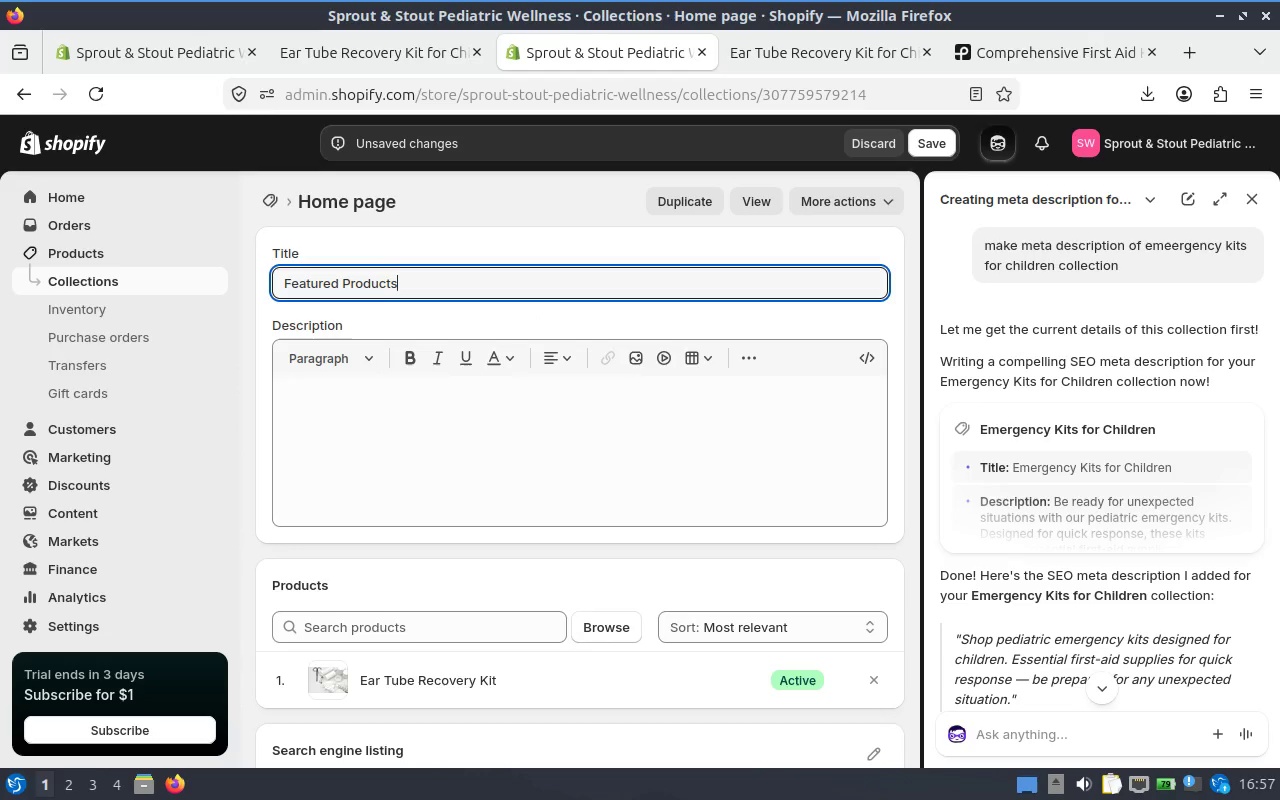 
scroll: coordinate [725, 439], scroll_direction: down, amount: 2.0
 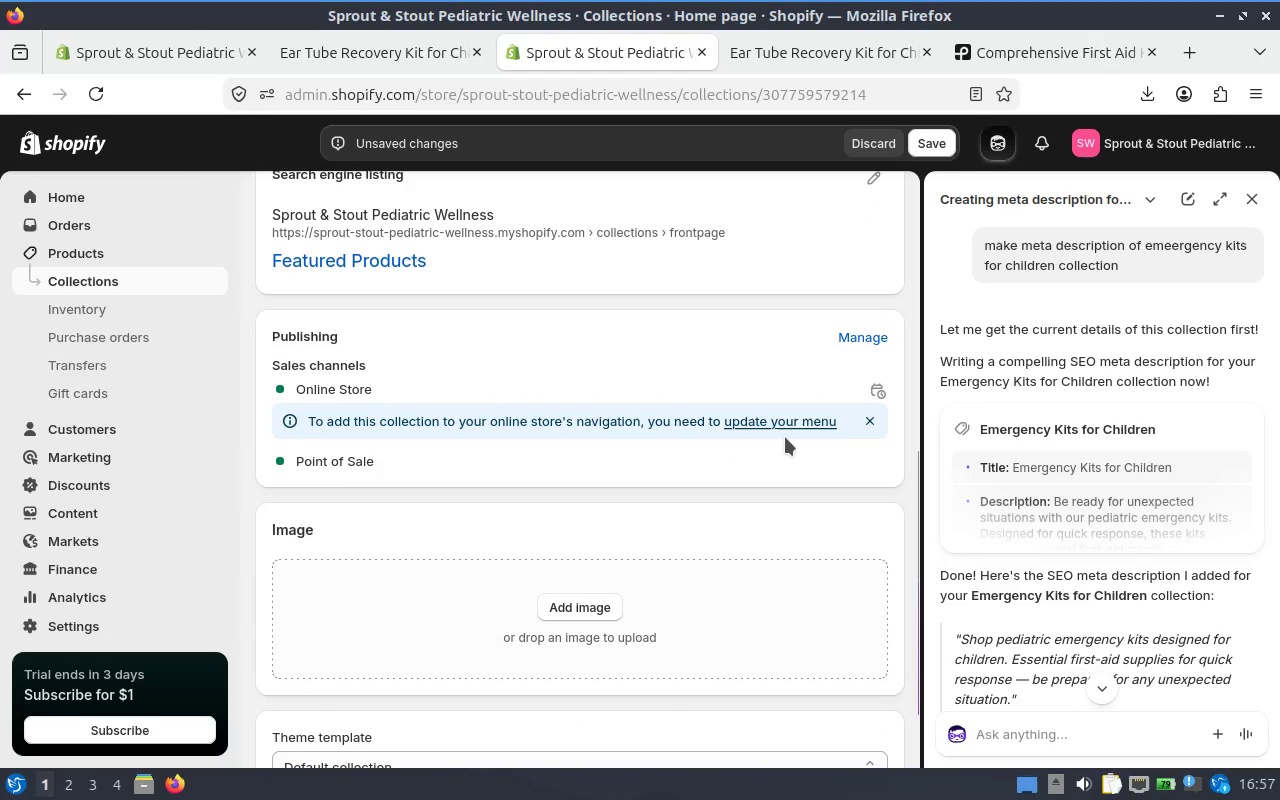 
wait(7.58)
 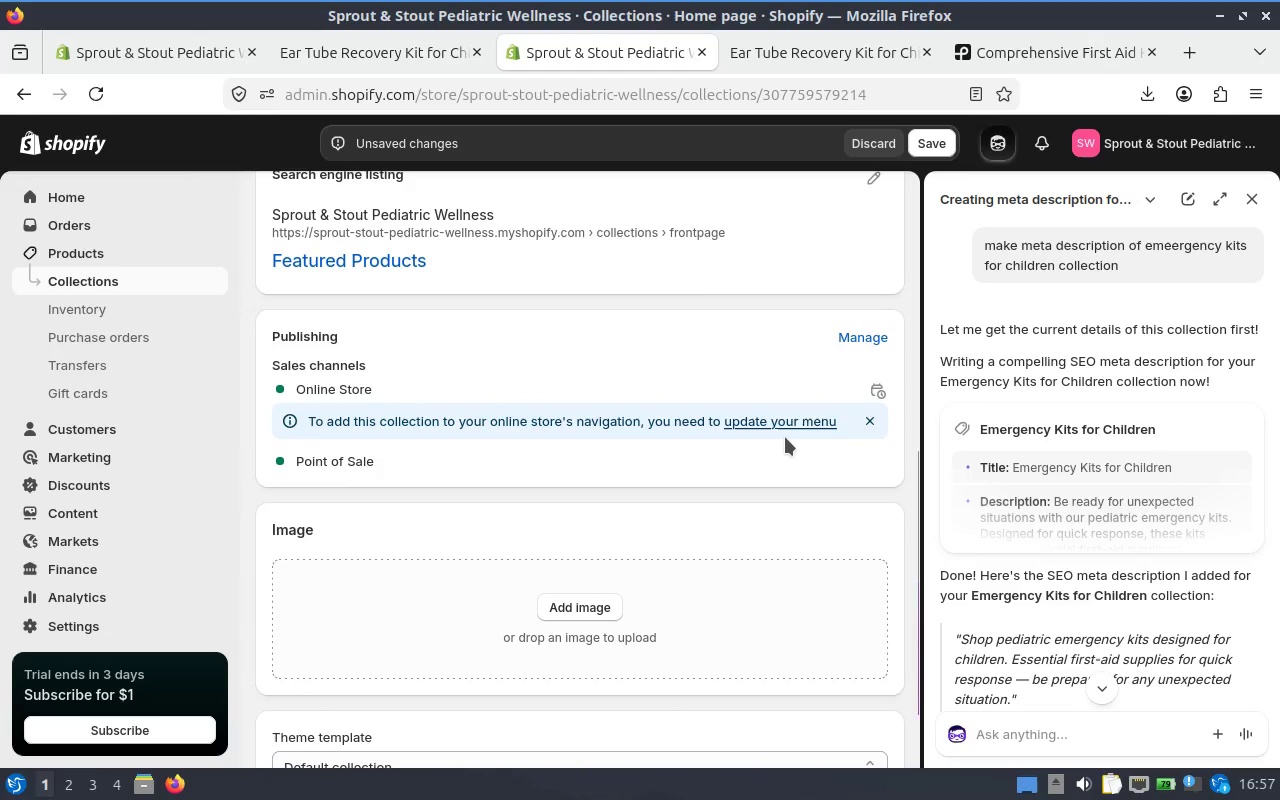 
left_click([939, 151])
 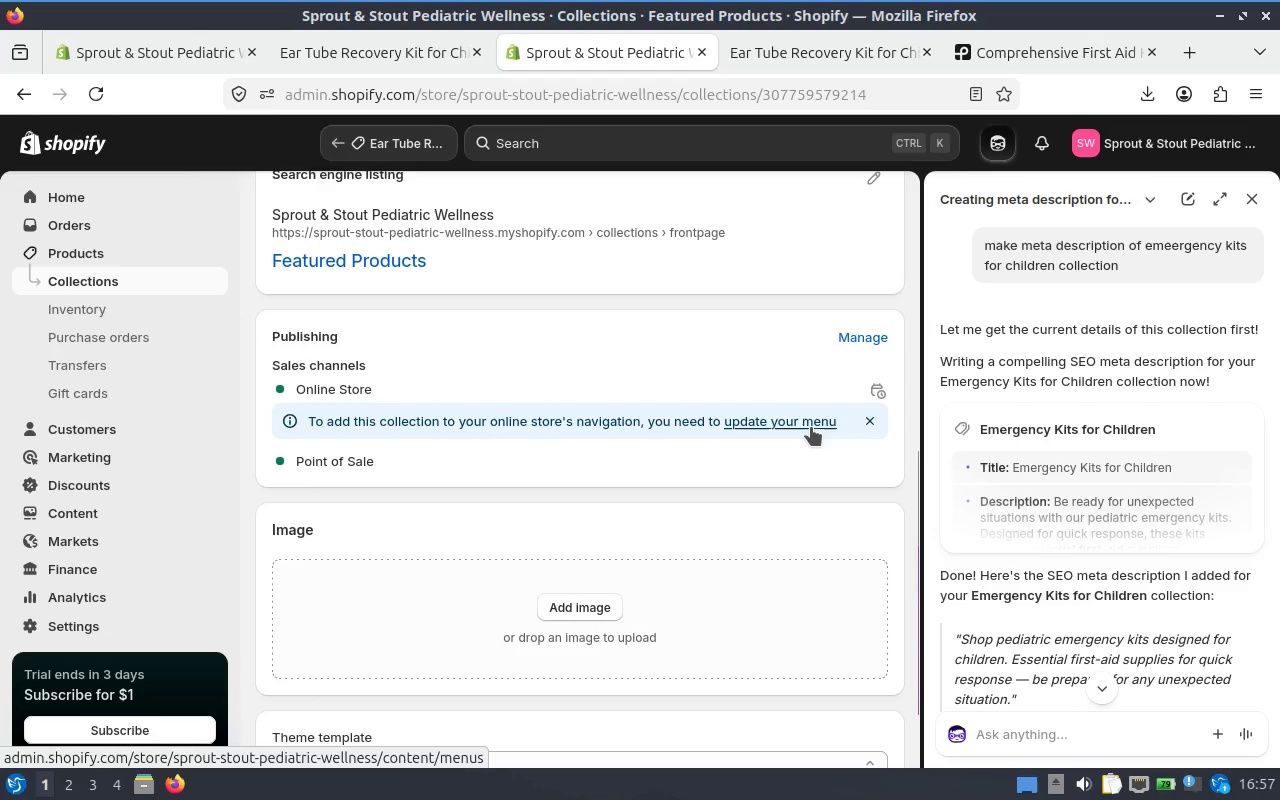 
wait(5.01)
 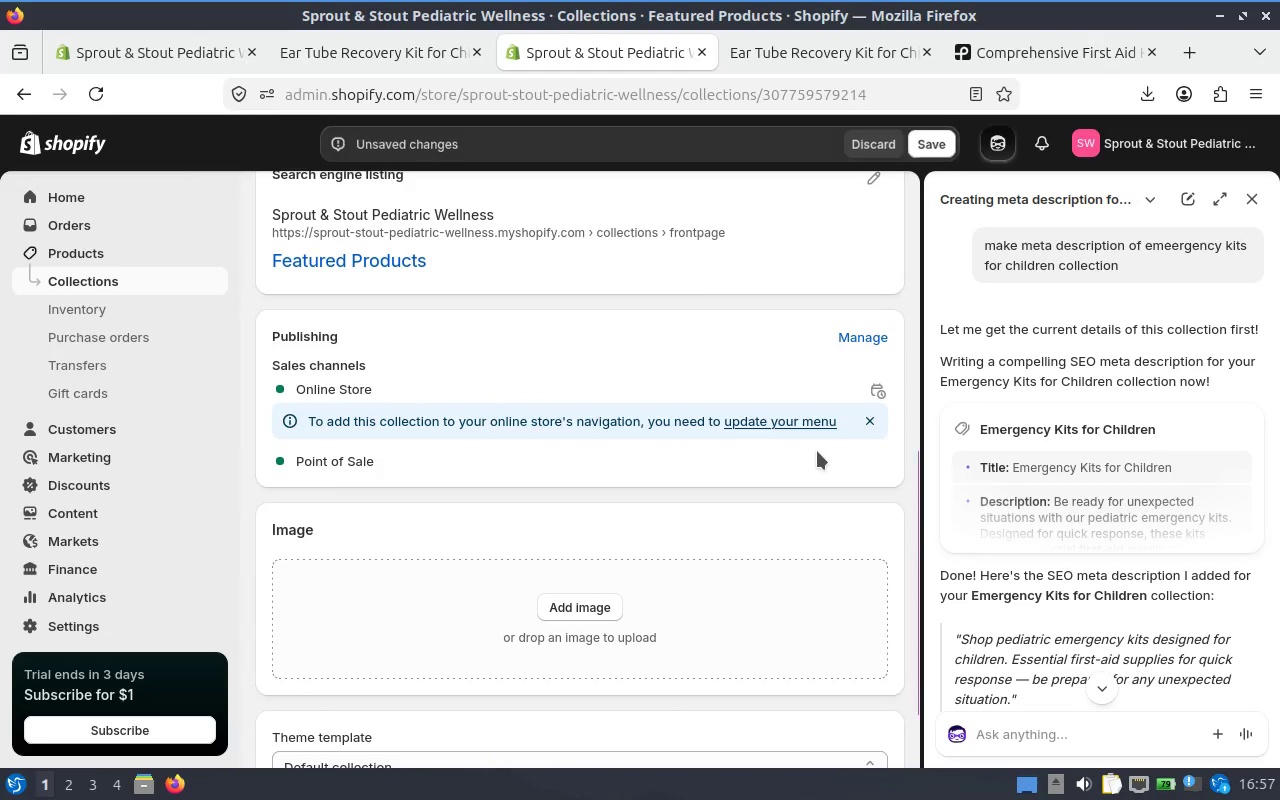 
left_click([811, 427])
 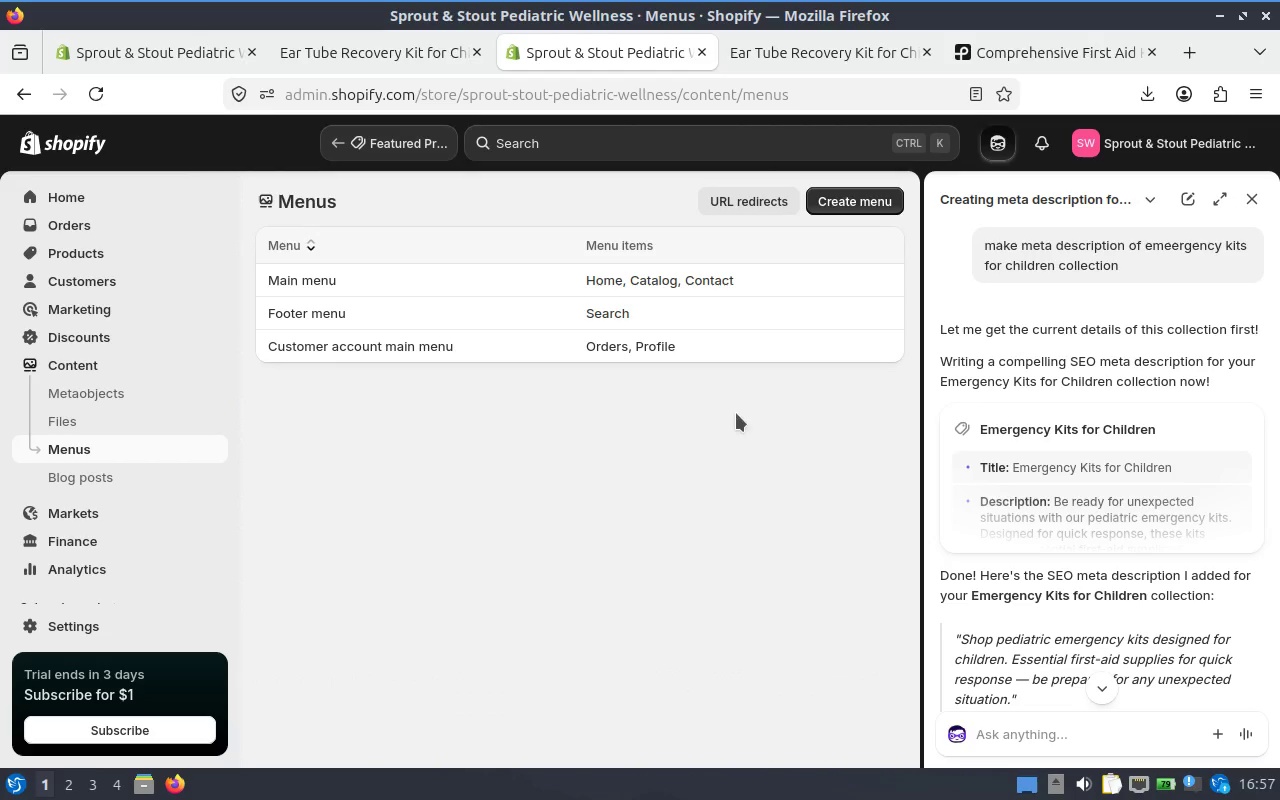 
wait(8.54)
 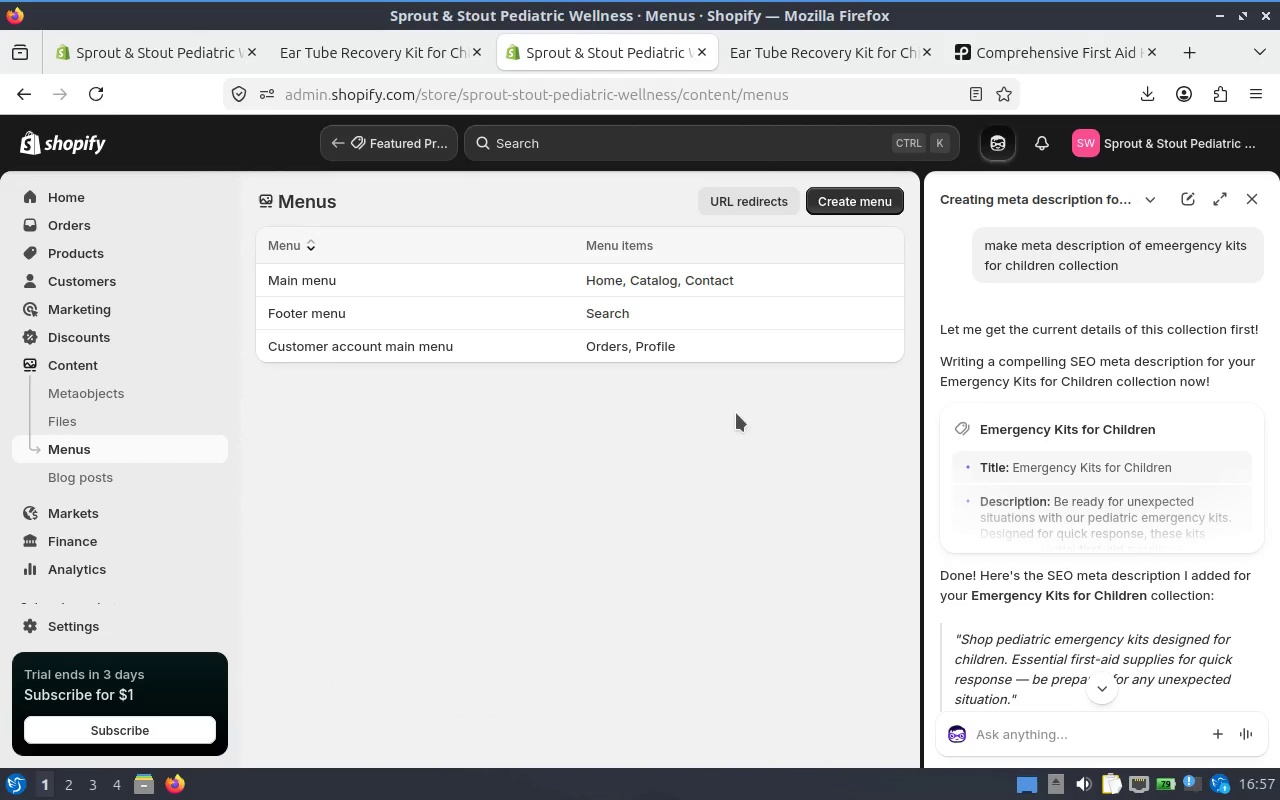 
left_click([346, 279])
 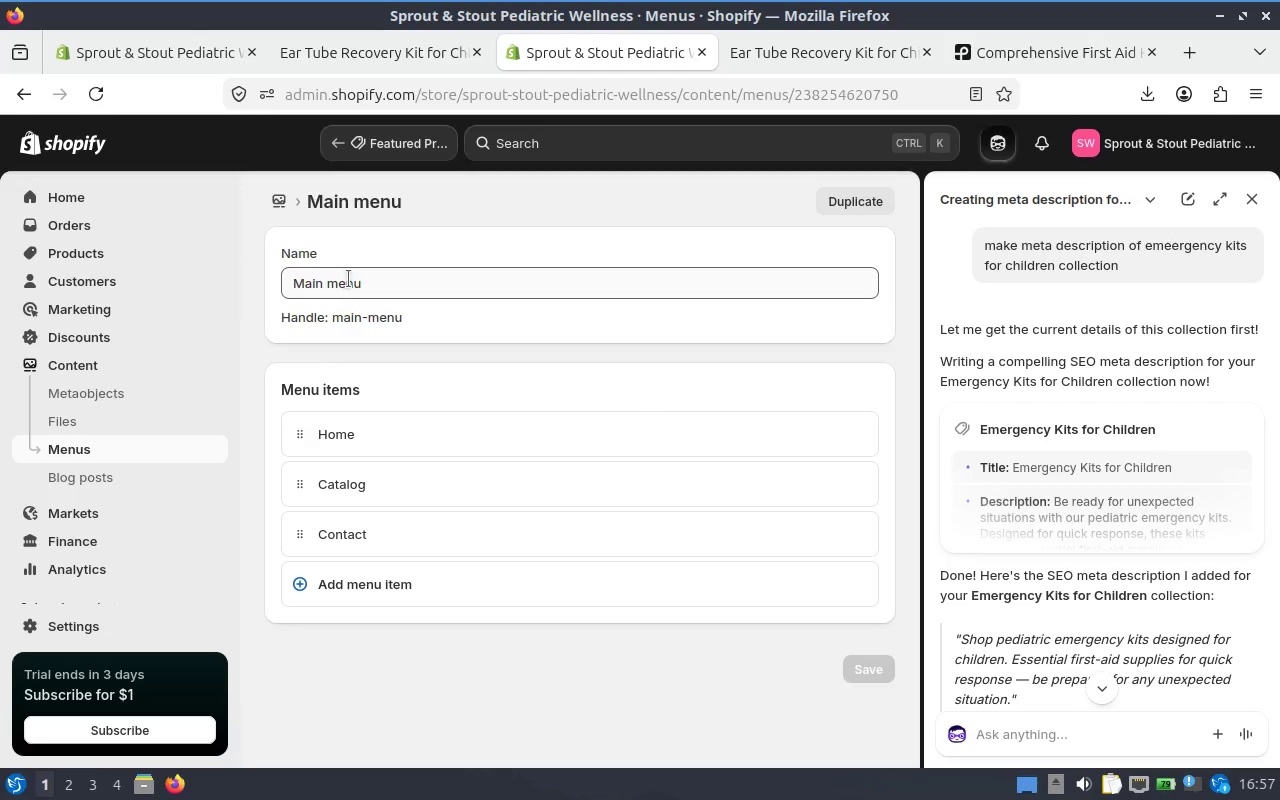 
mouse_move([641, 501])
 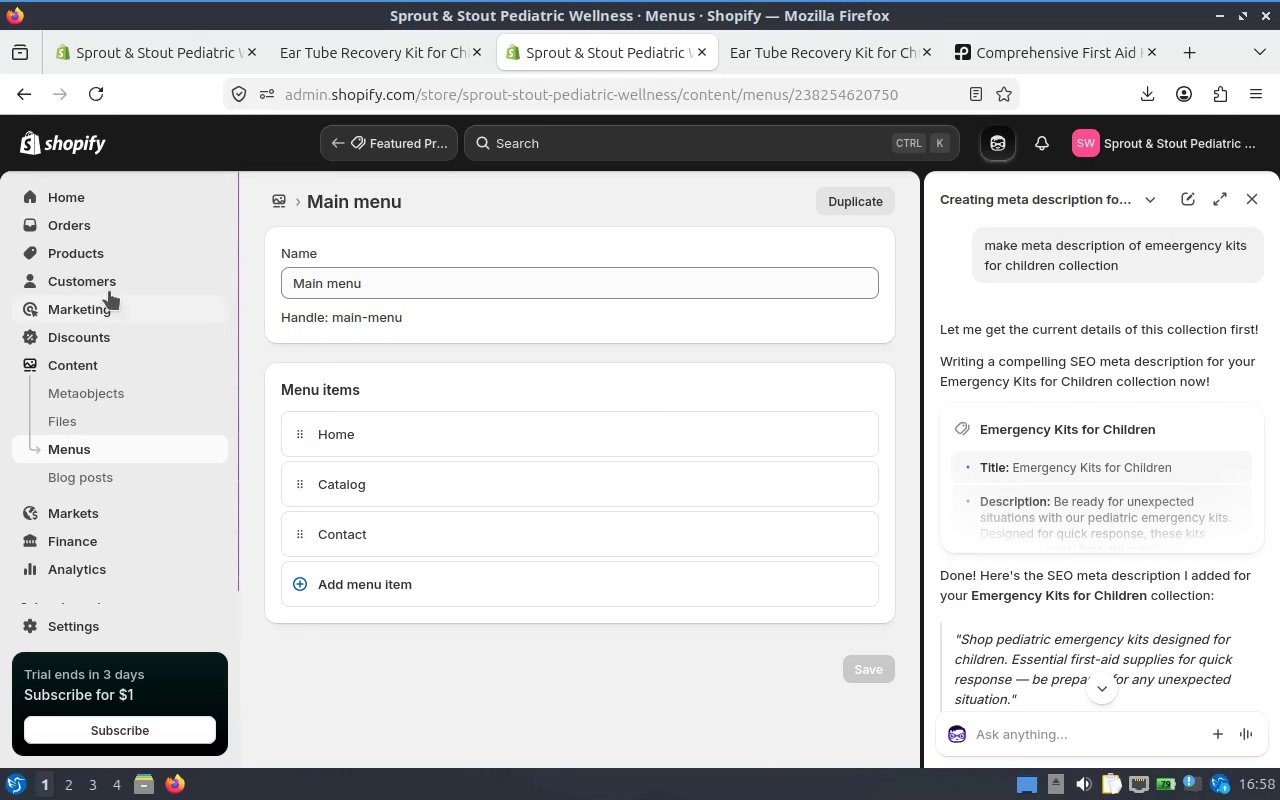 
left_click([99, 247])
 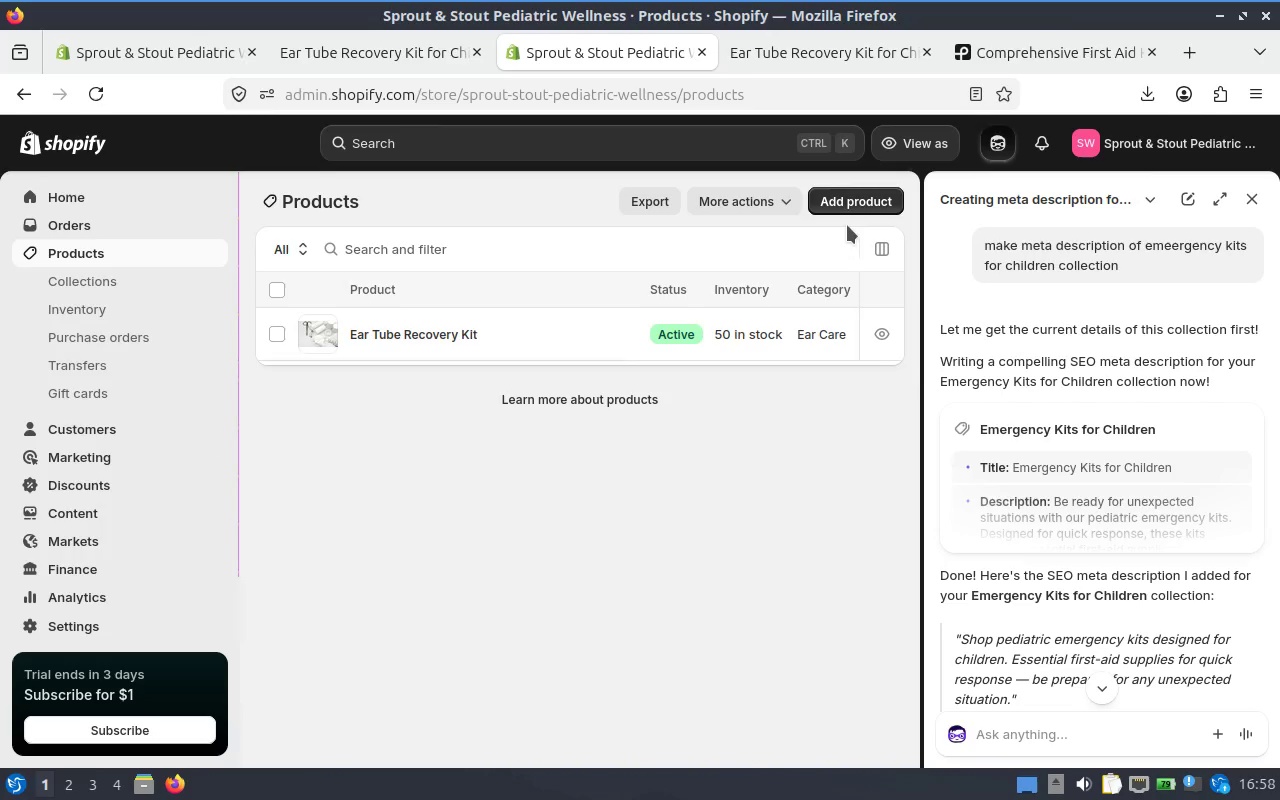 
left_click([849, 207])
 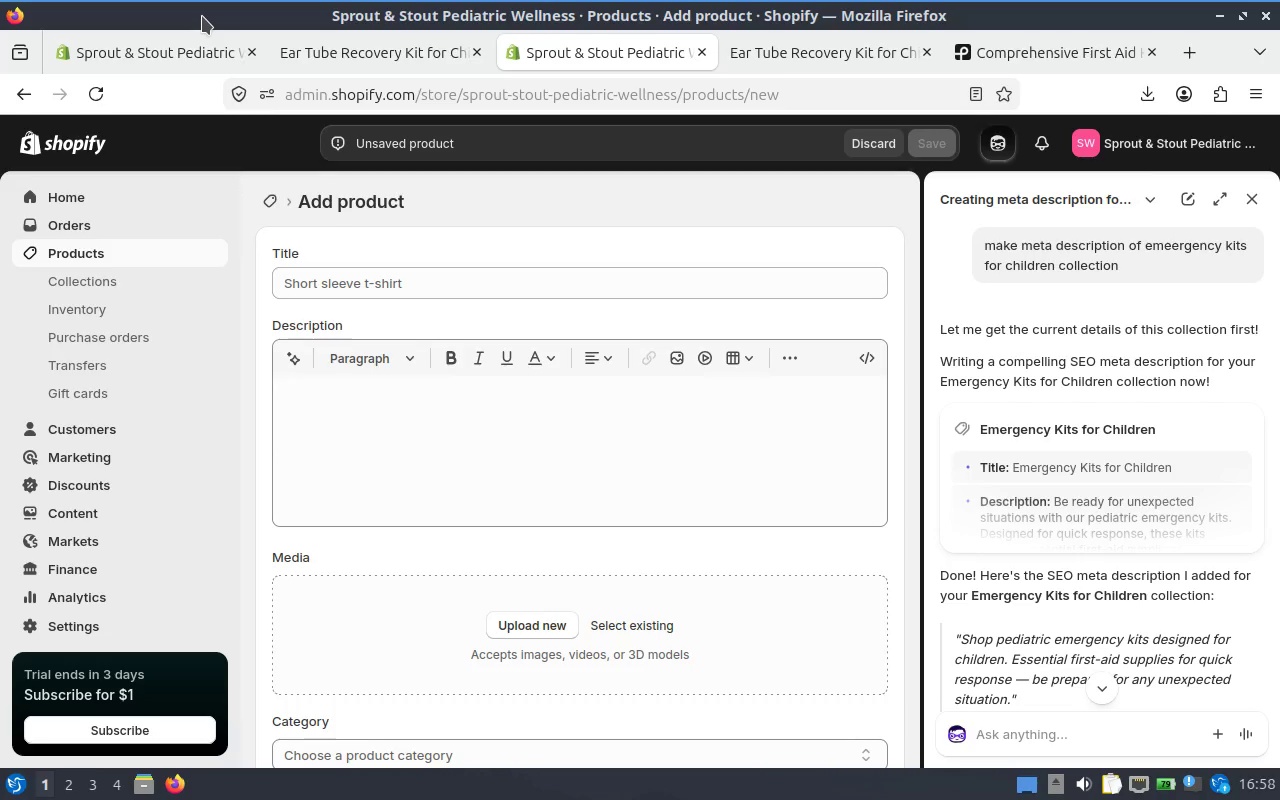 
wait(53.47)
 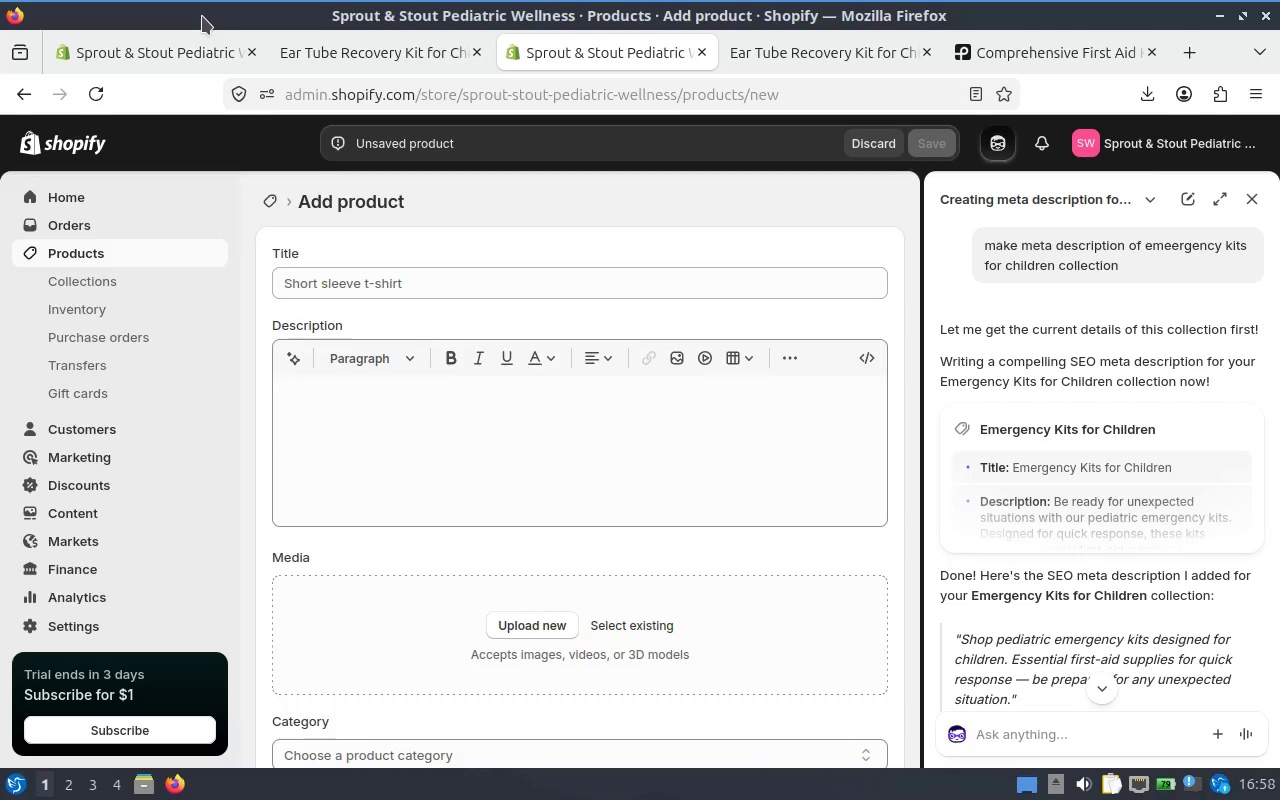 
left_click([1045, 54])
 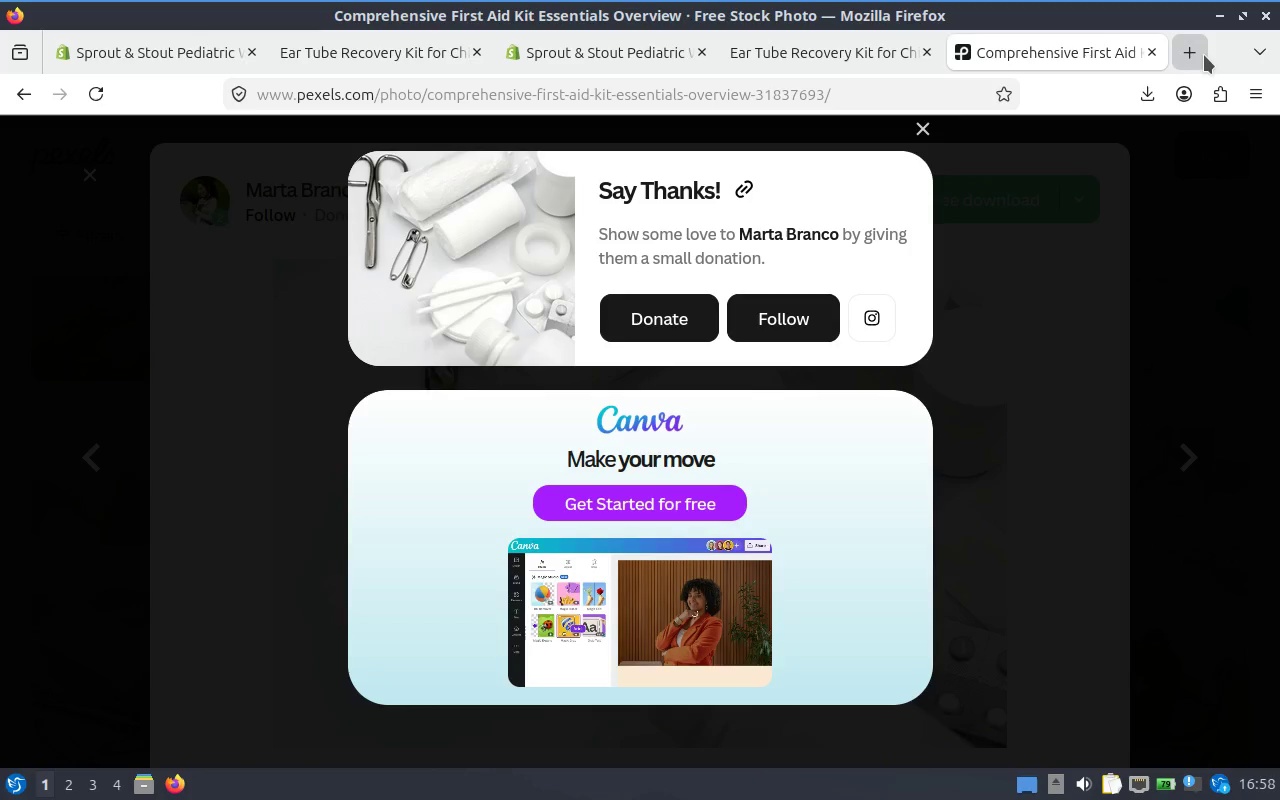 
left_click([1205, 51])
 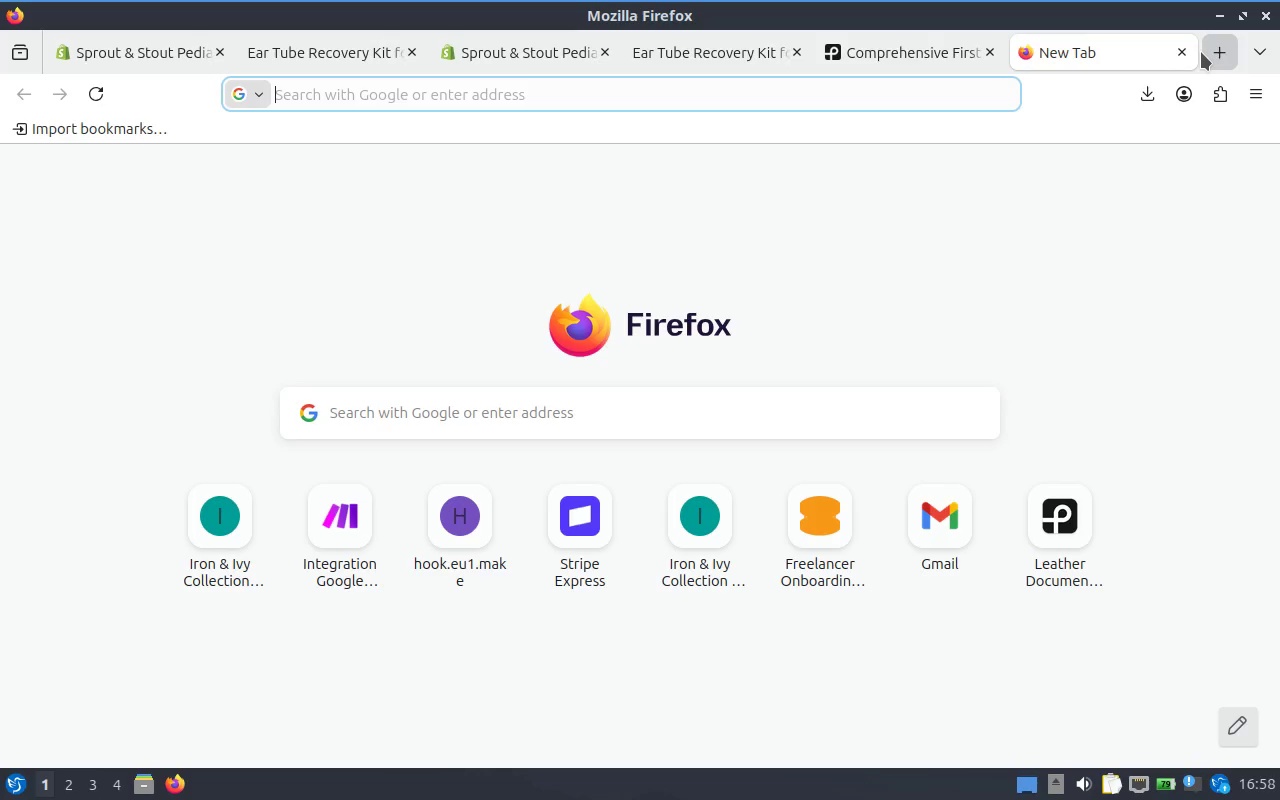 
type(airforas)
key(Backspace)
key(Backspace)
type(share)
 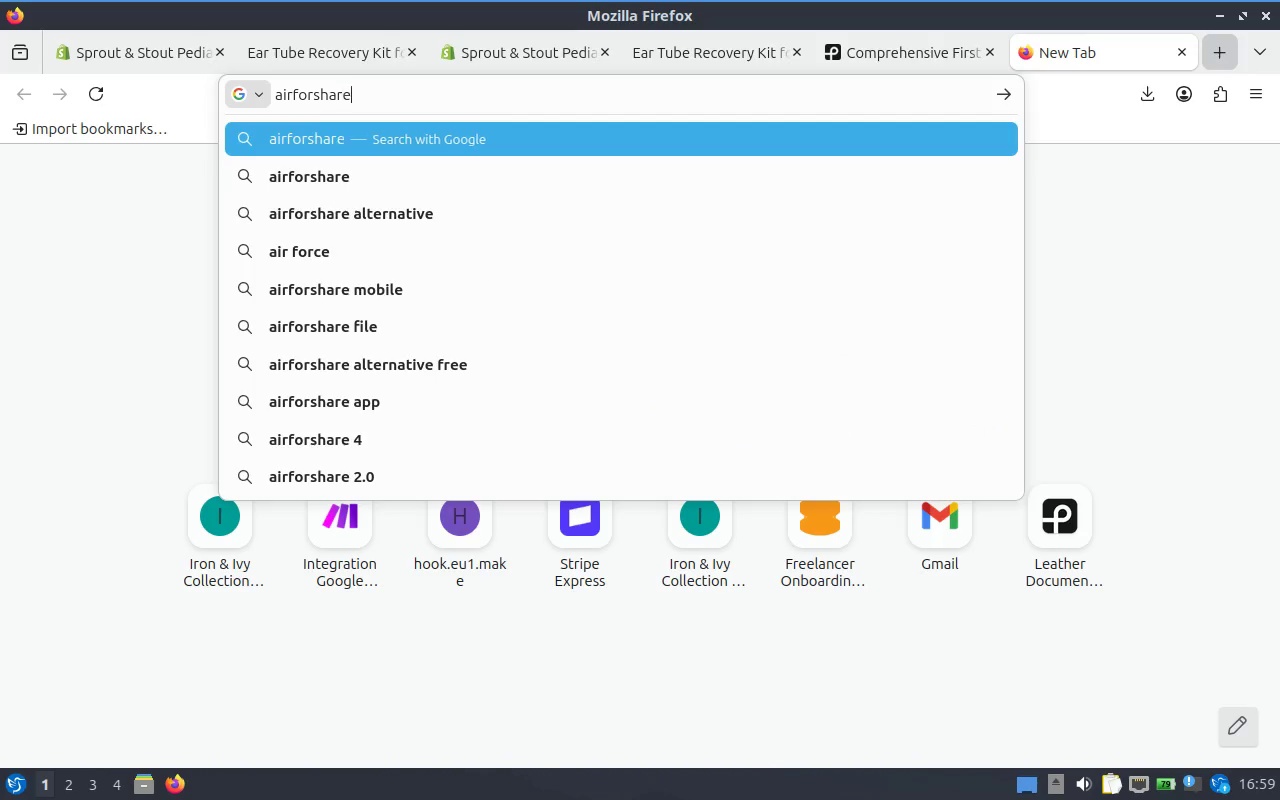 
key(Enter)
 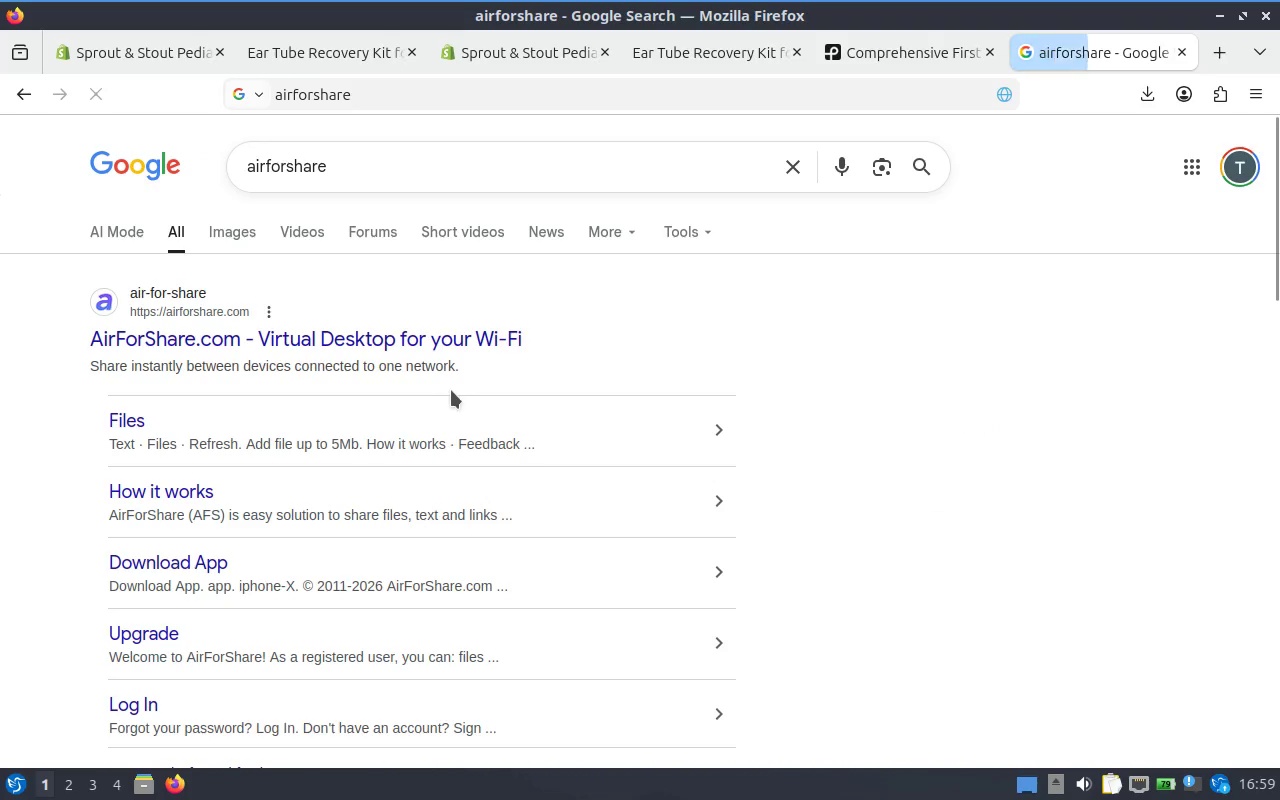 
left_click([445, 337])
 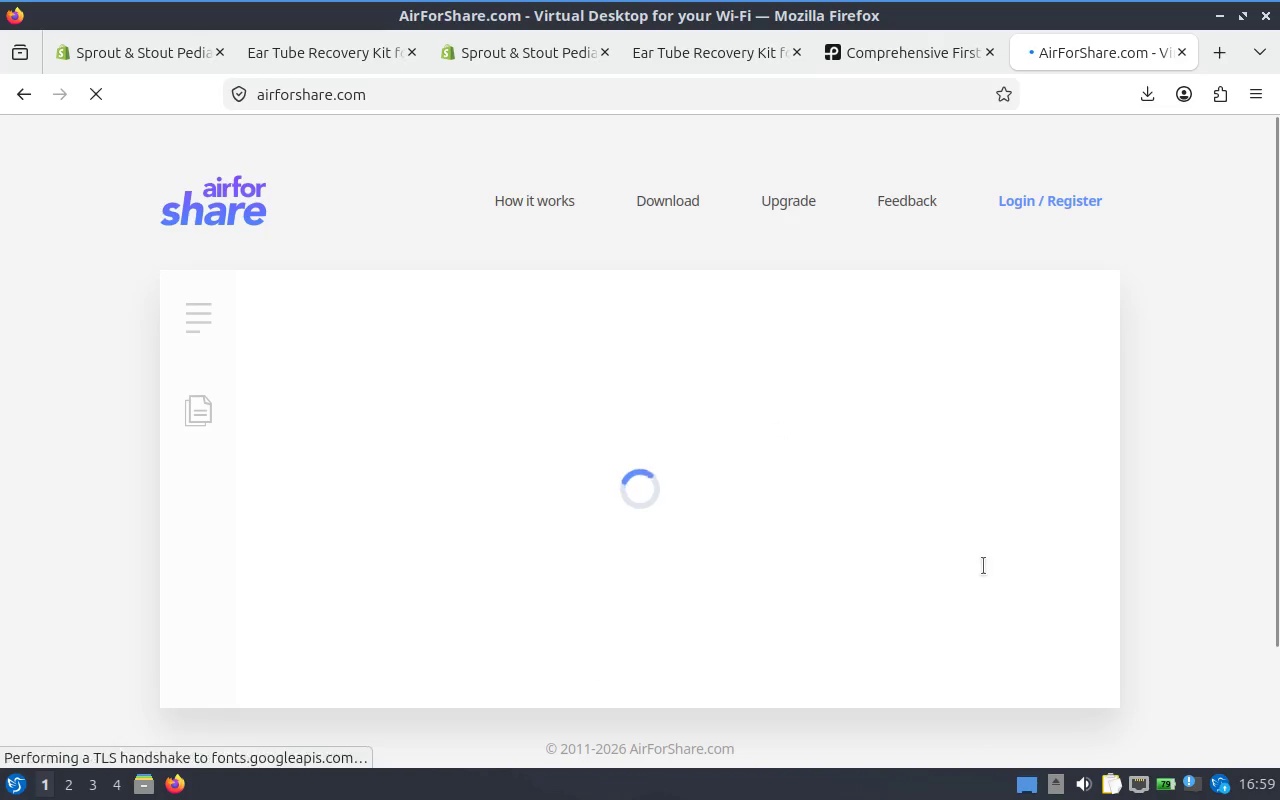 
scroll: coordinate [930, 476], scroll_direction: down, amount: 5.0
 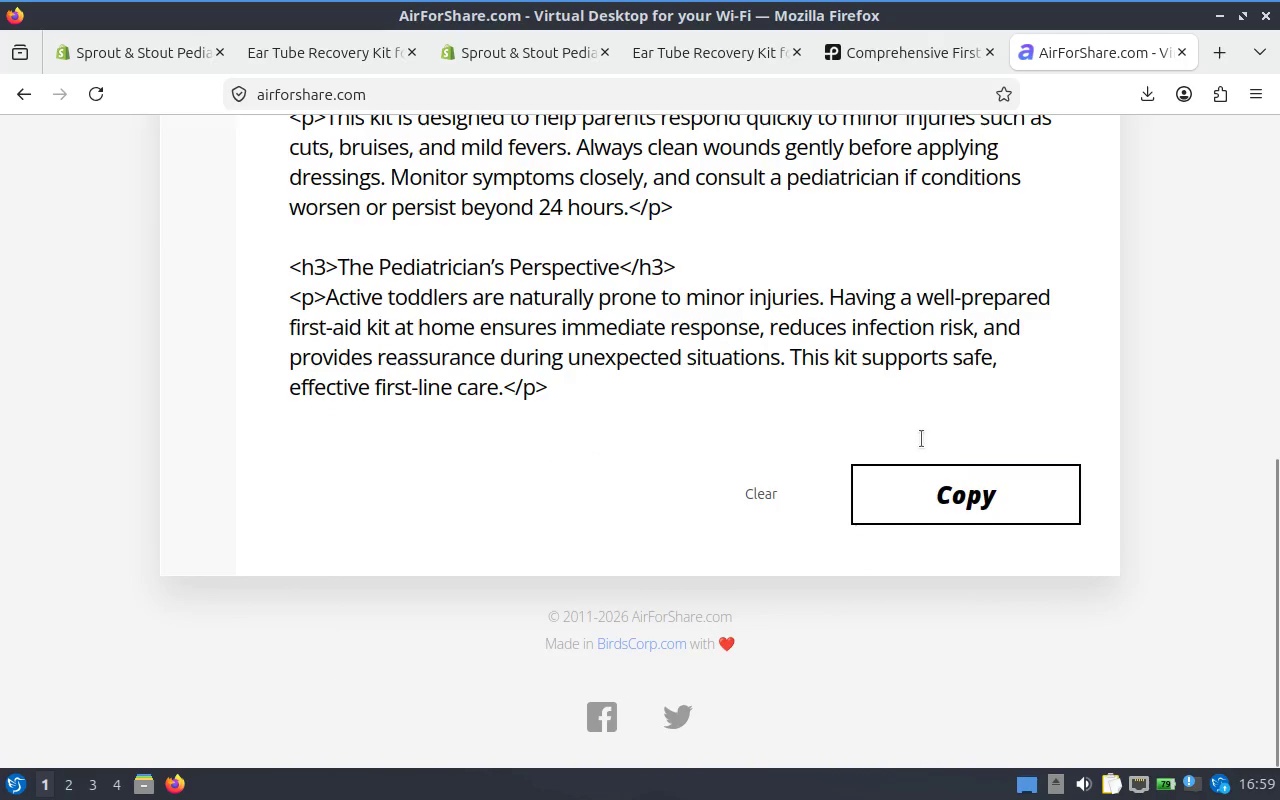 
left_click([931, 480])
 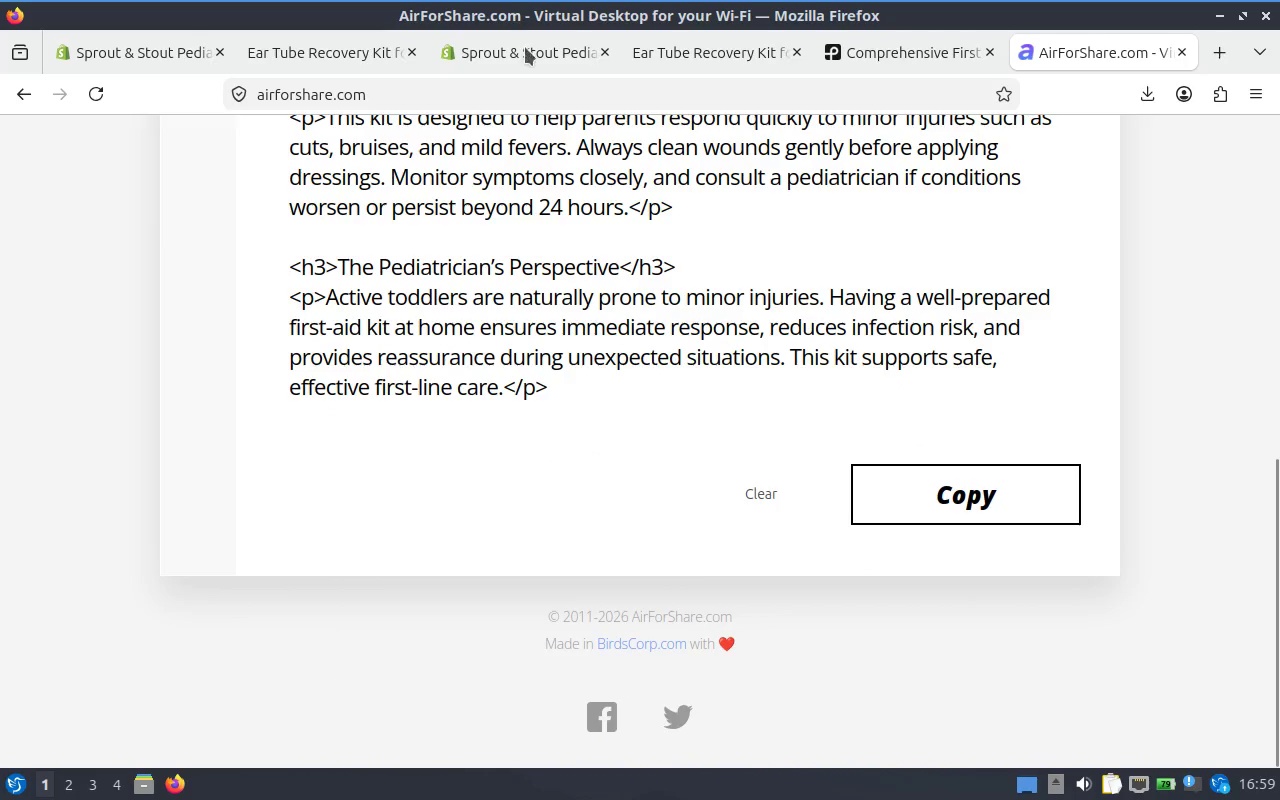 
left_click([527, 54])
 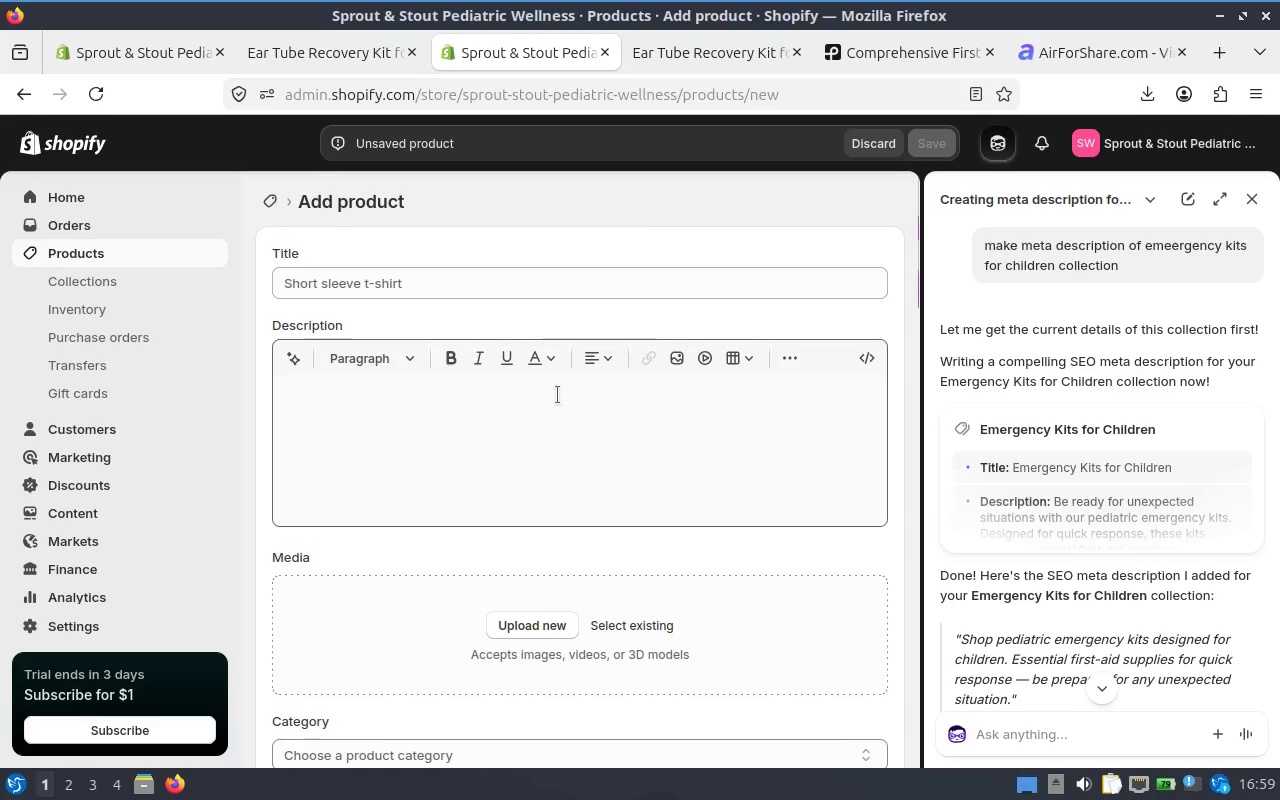 
left_click([557, 426])
 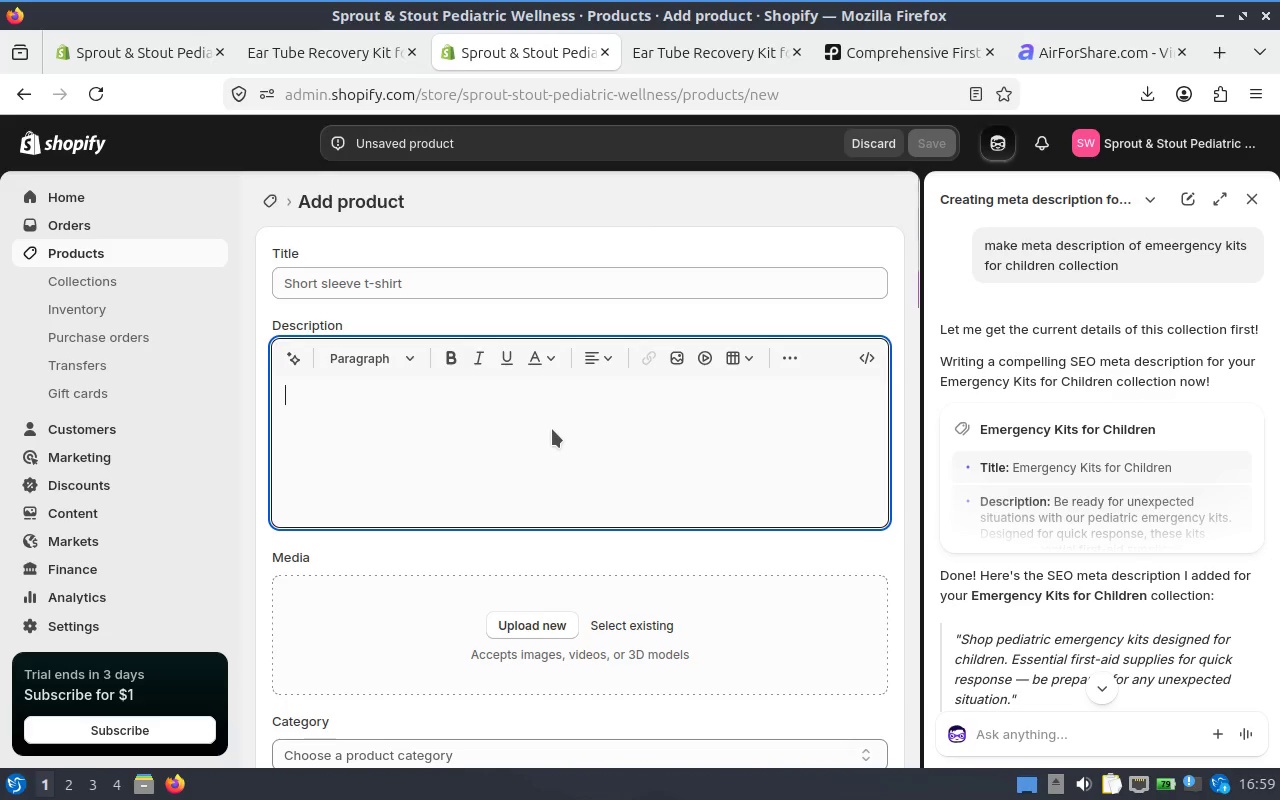 
key(Control+V)
 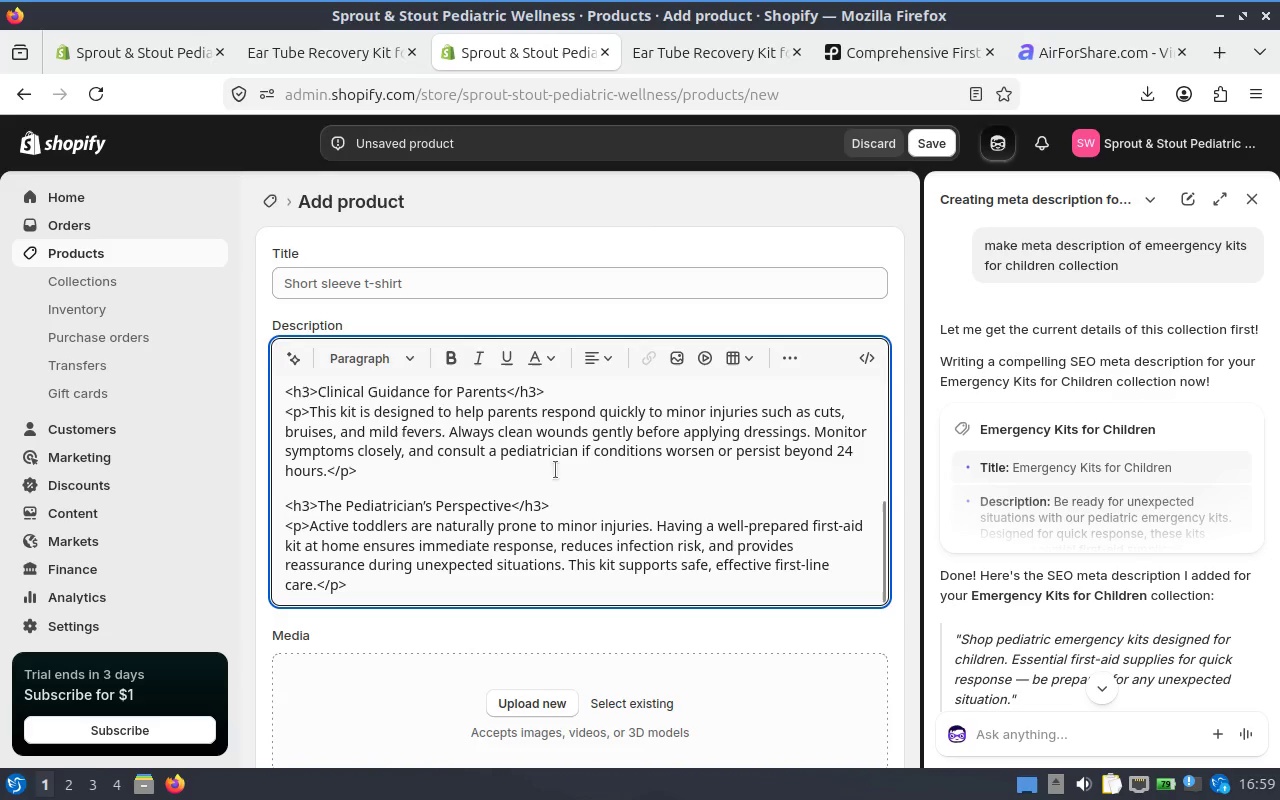 
key(Control+A)
 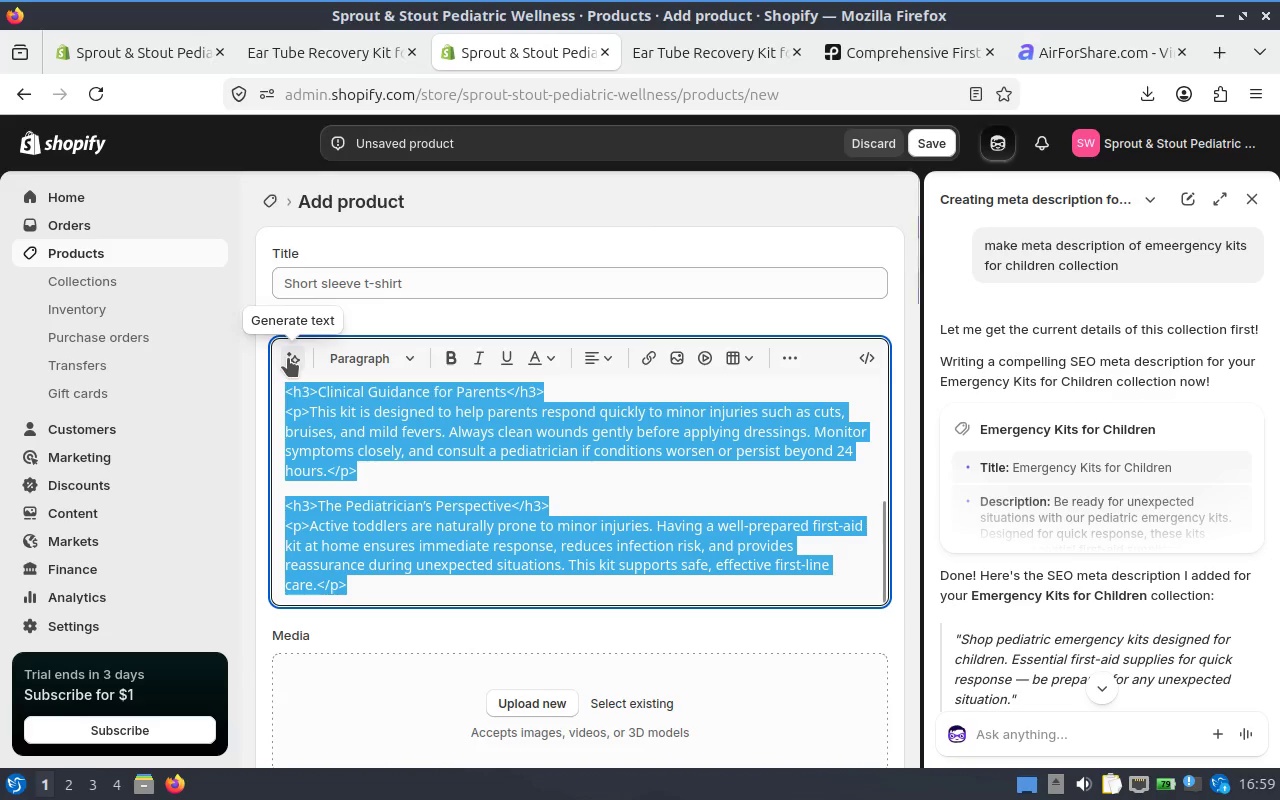 
left_click([288, 358])
 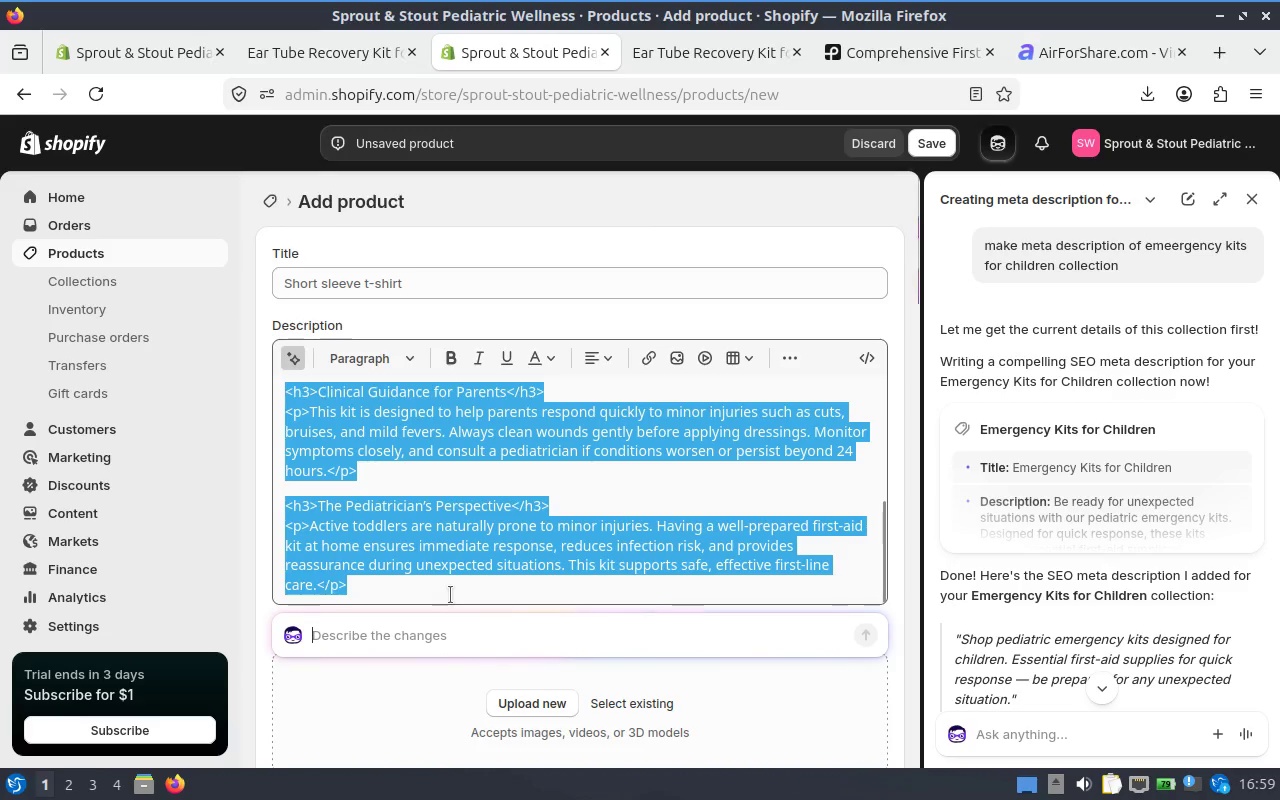 
type(format it remove html)
 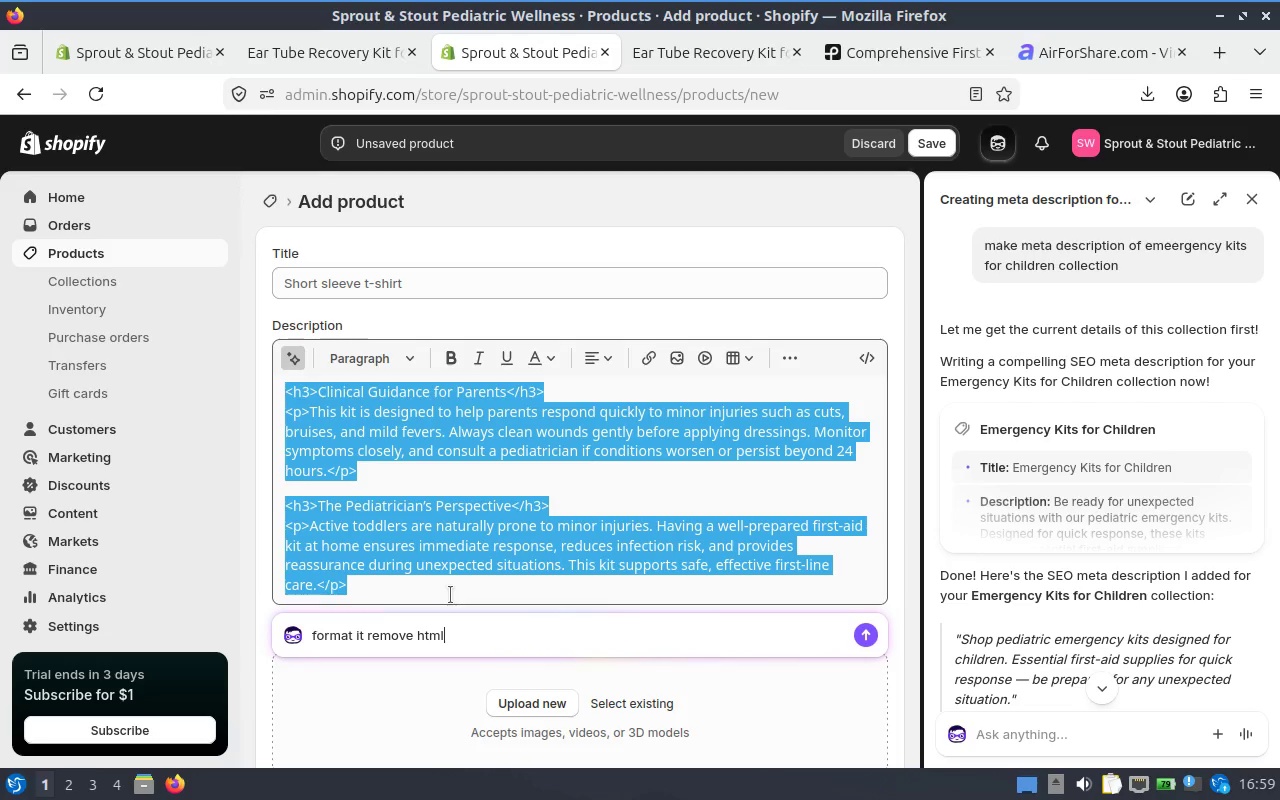 
key(Enter)
 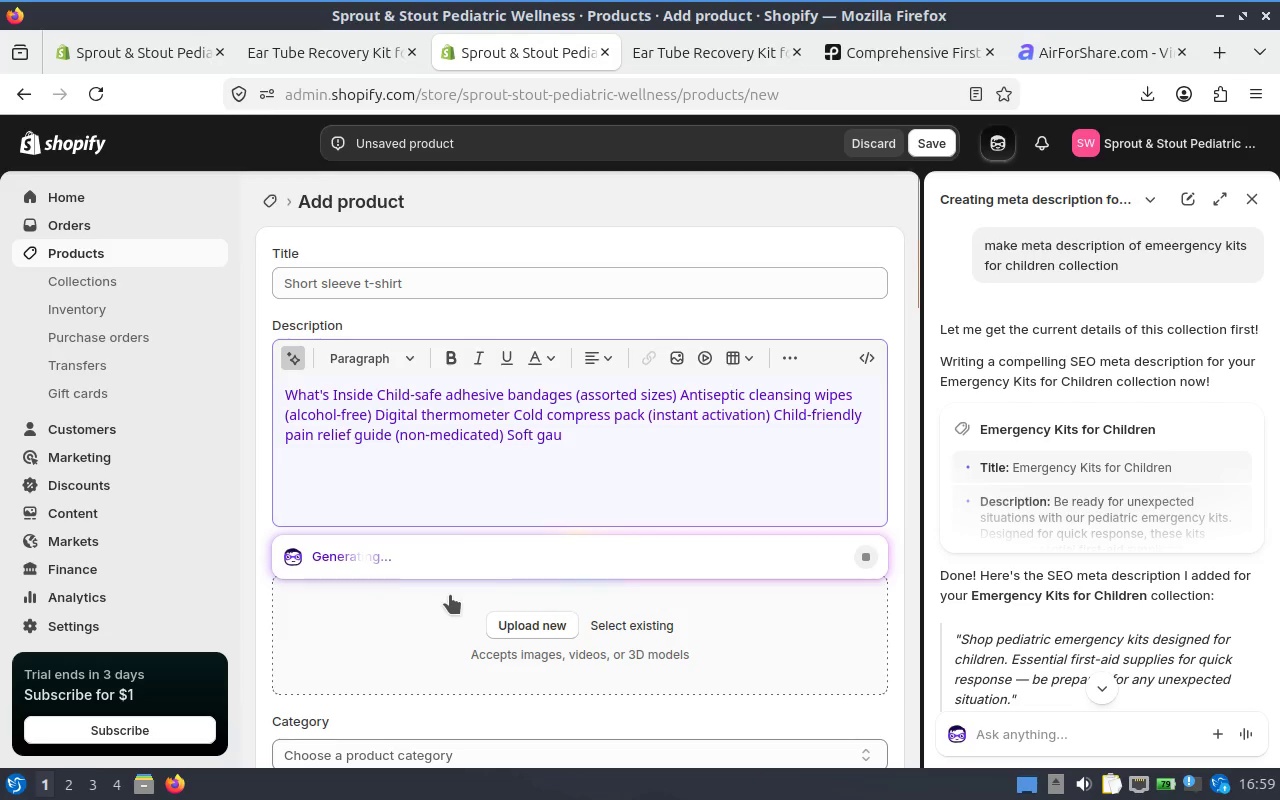 
wait(8.1)
 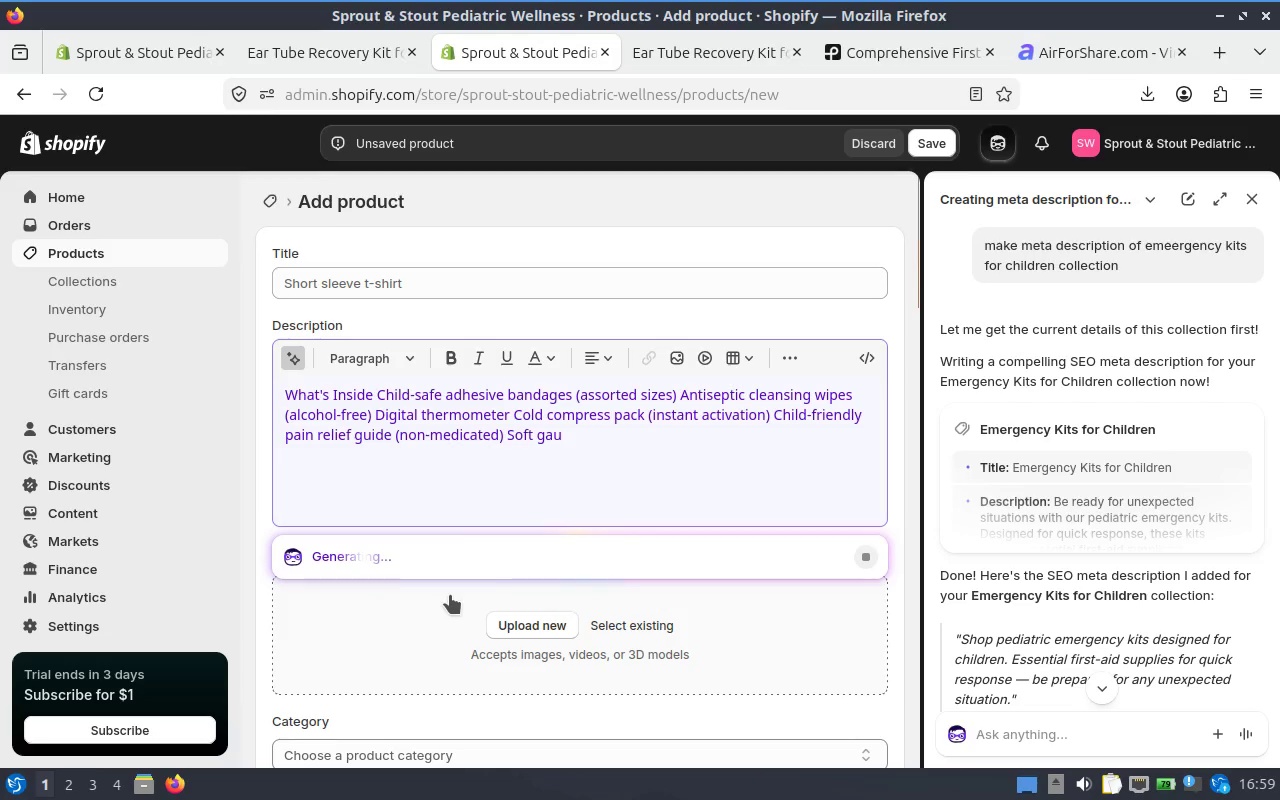 
left_click([294, 355])
 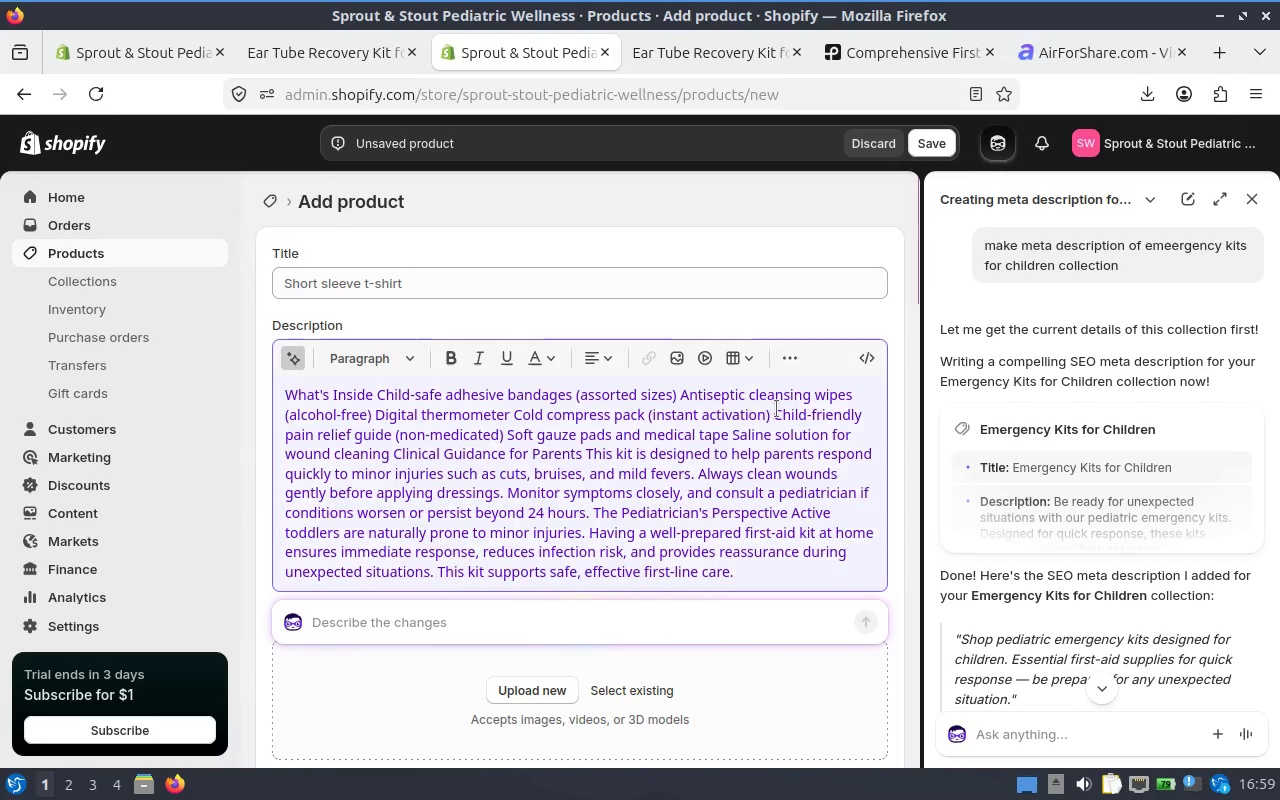 
left_click([640, 493])
 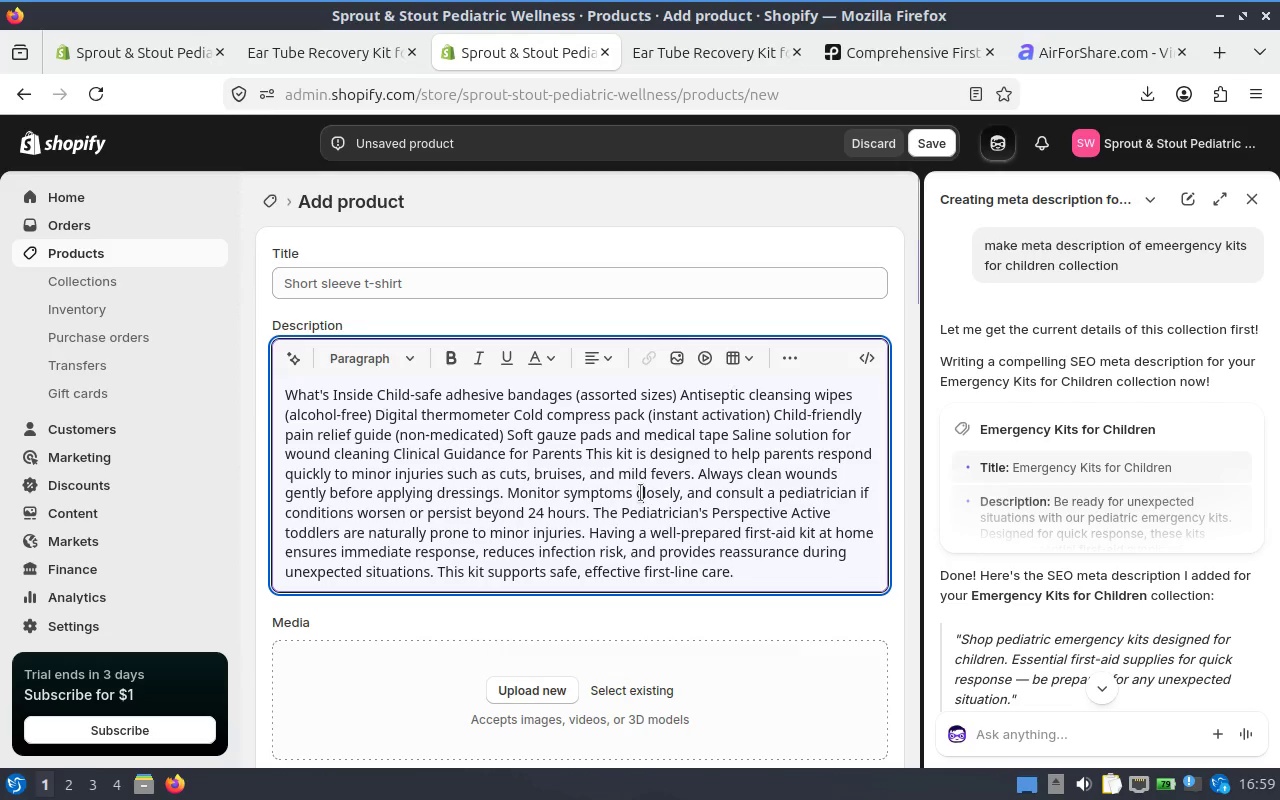 
key(Control+Z)
 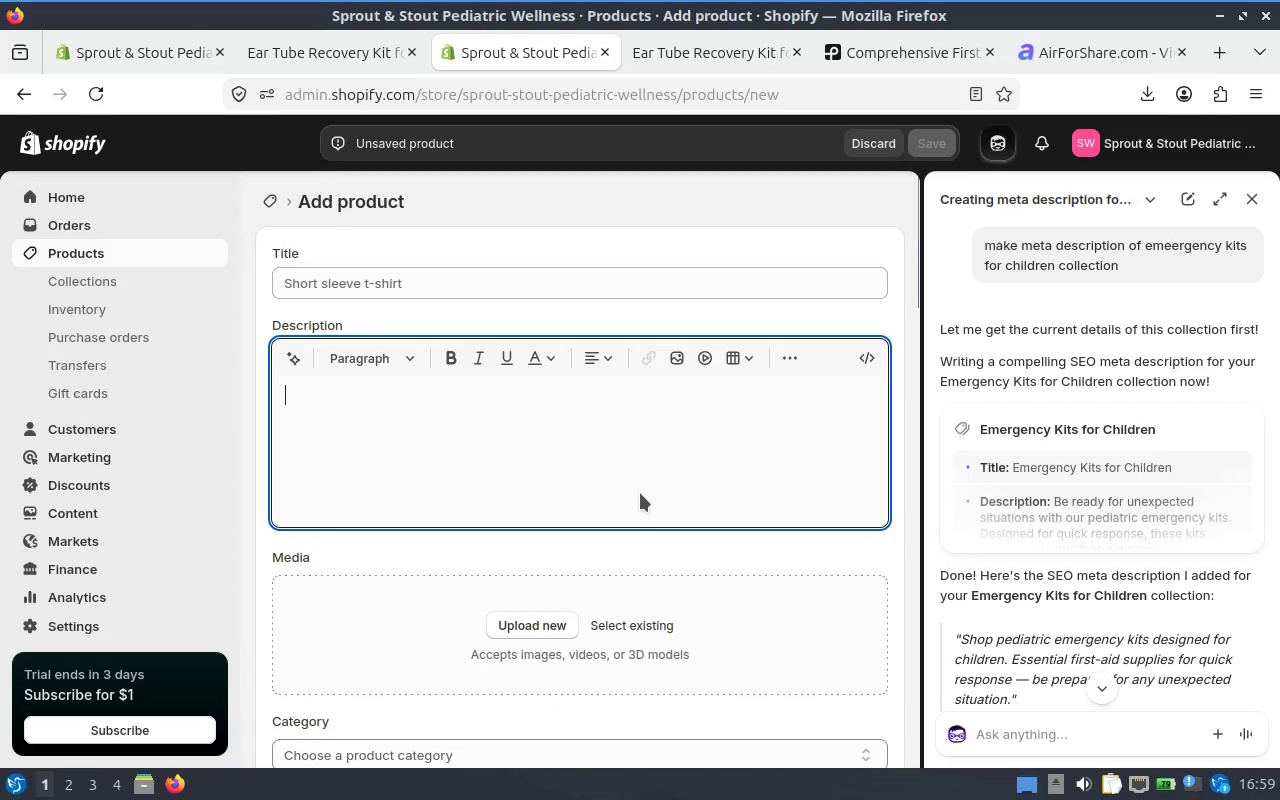 
key(Control+V)
 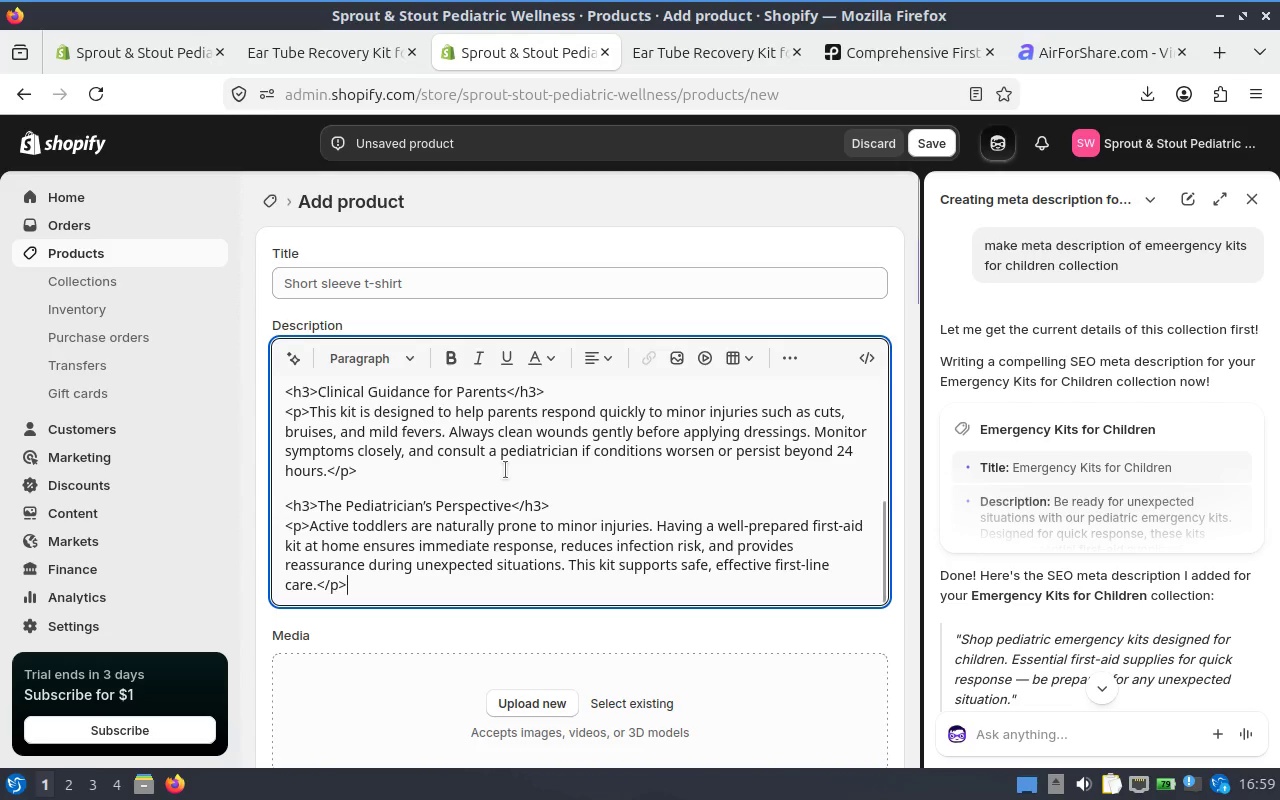 
key(Control+A)
 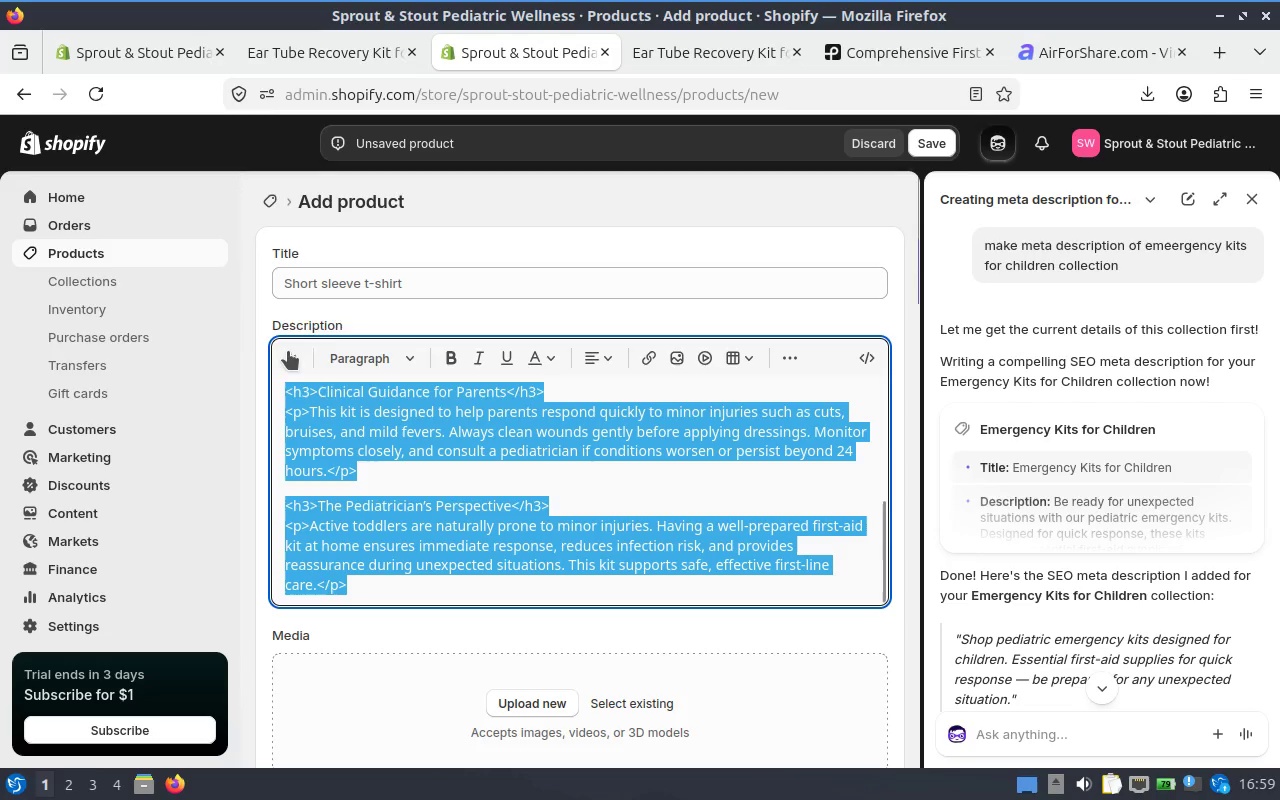 
left_click([289, 356])
 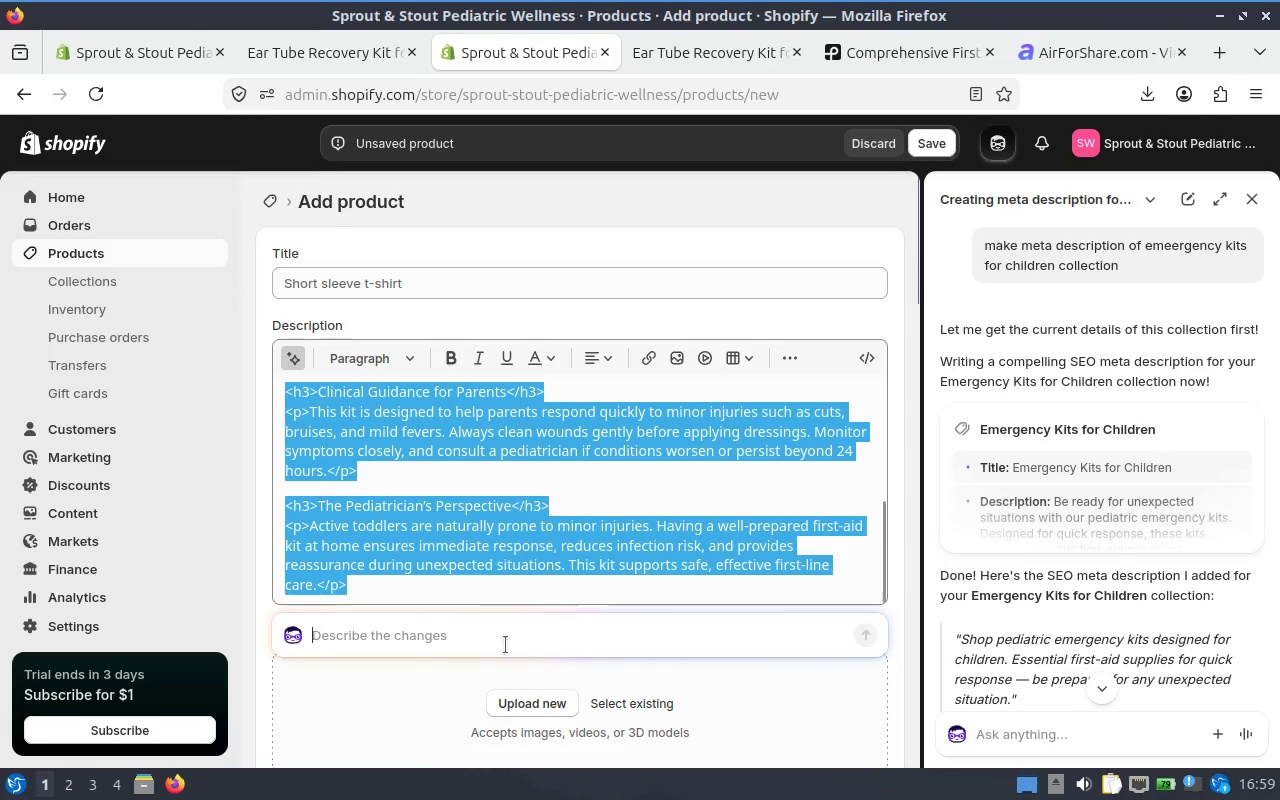 
left_click([494, 638])
 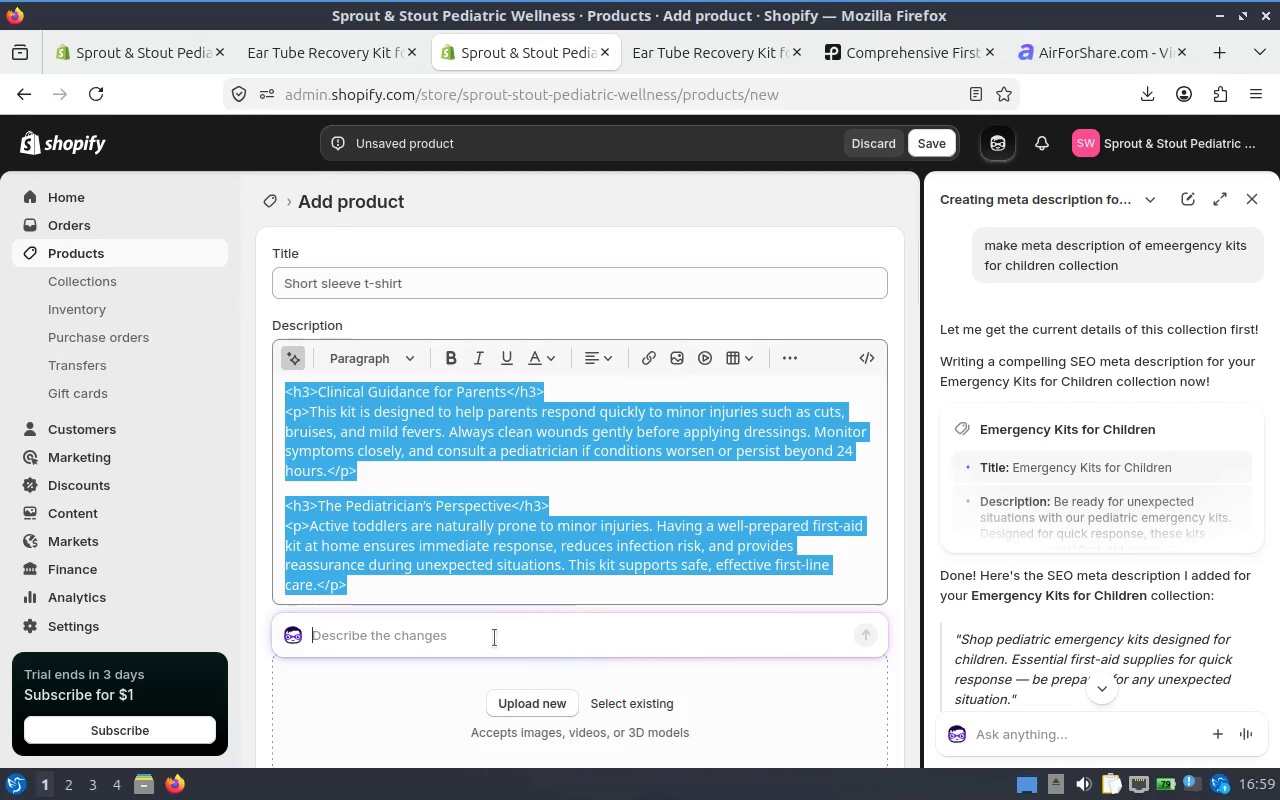 
type(format it properly with the bullets heading bolds text etc)
 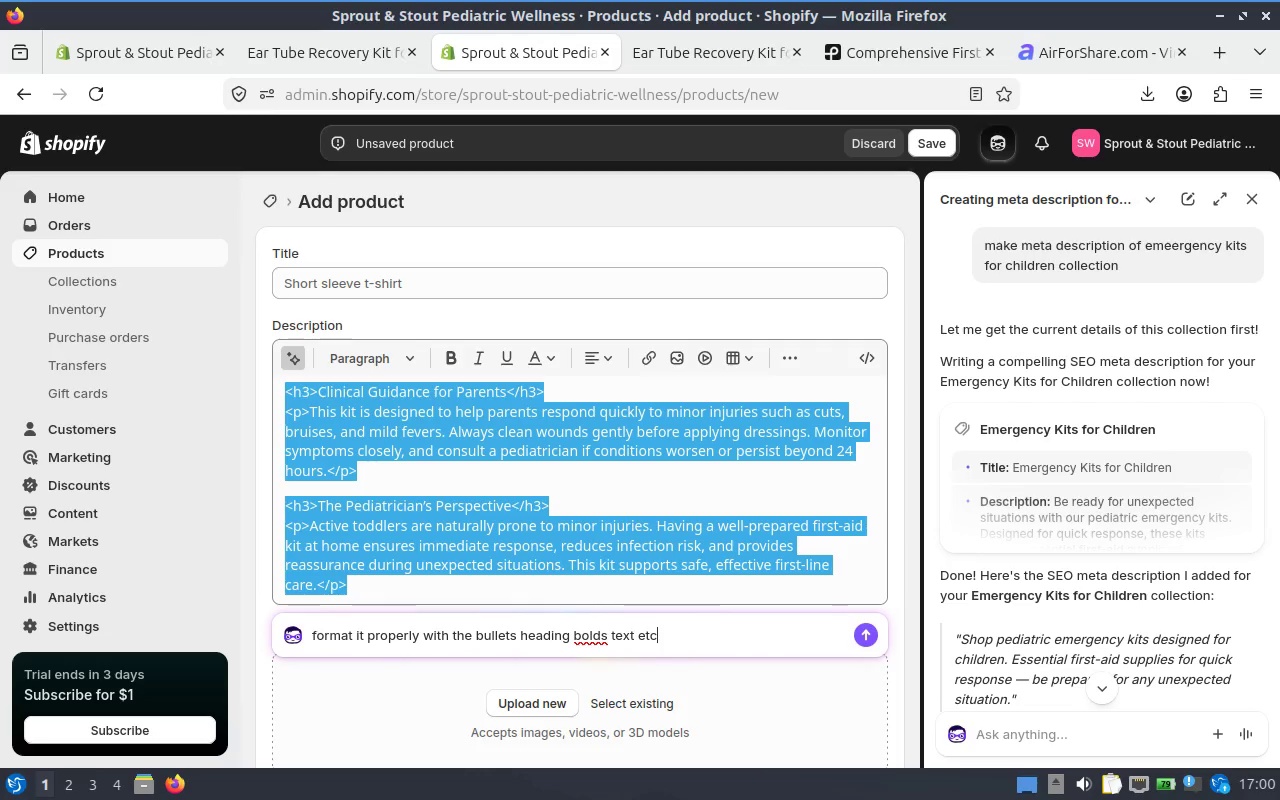 
key(Enter)
 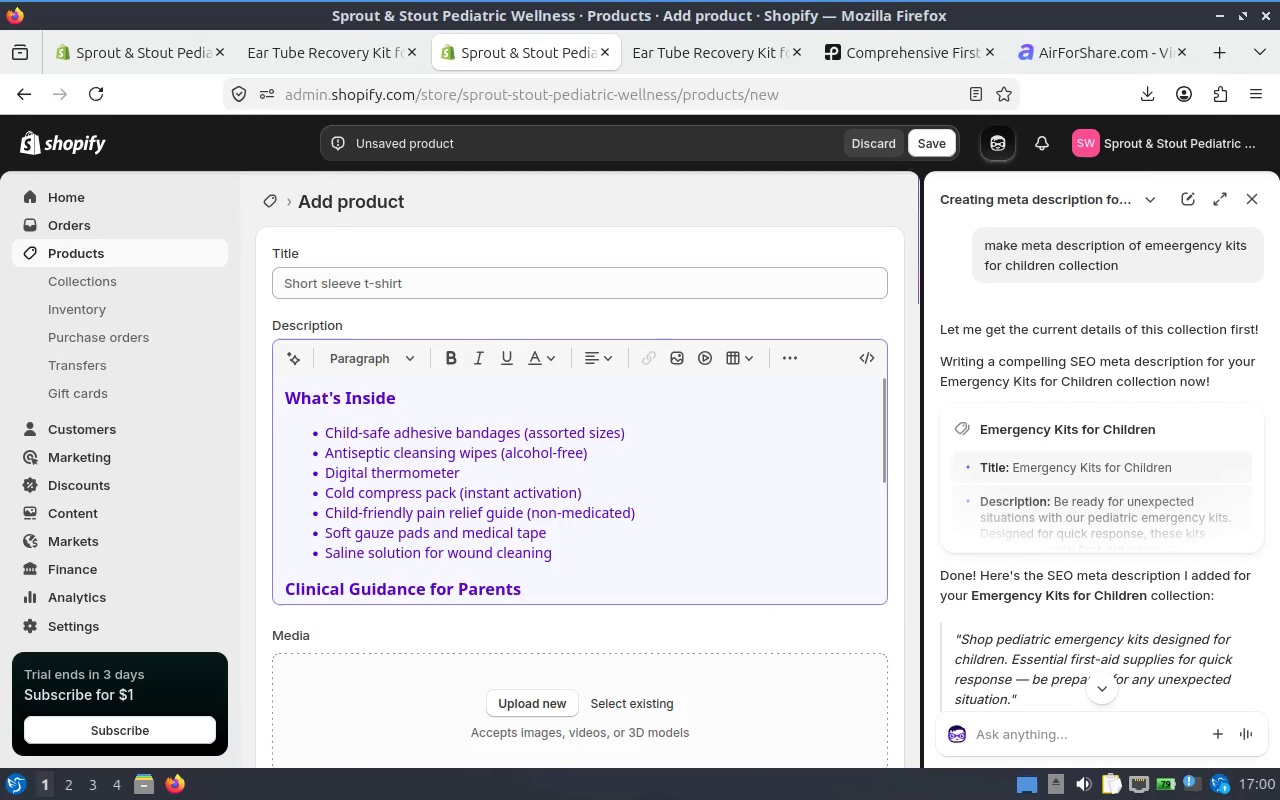 
wait(6.11)
 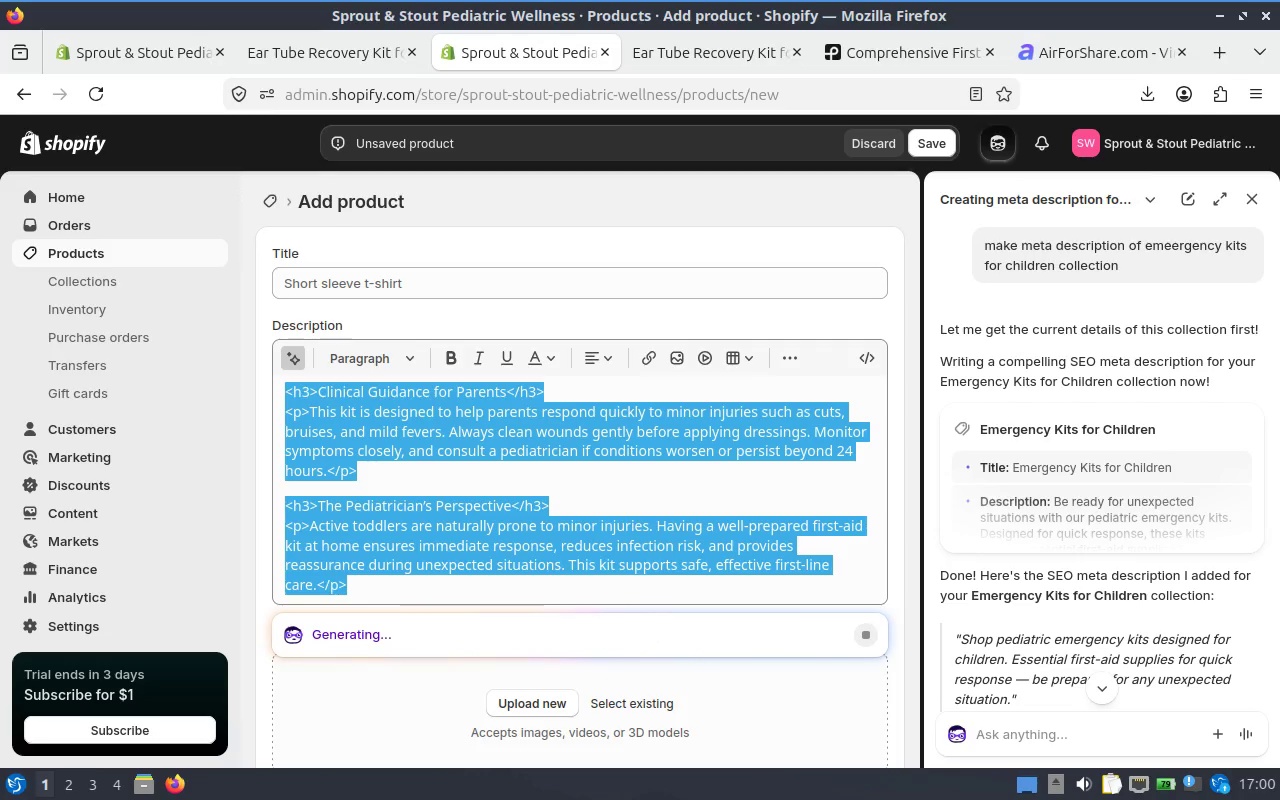 
scroll: coordinate [537, 498], scroll_direction: down, amount: 2.0
 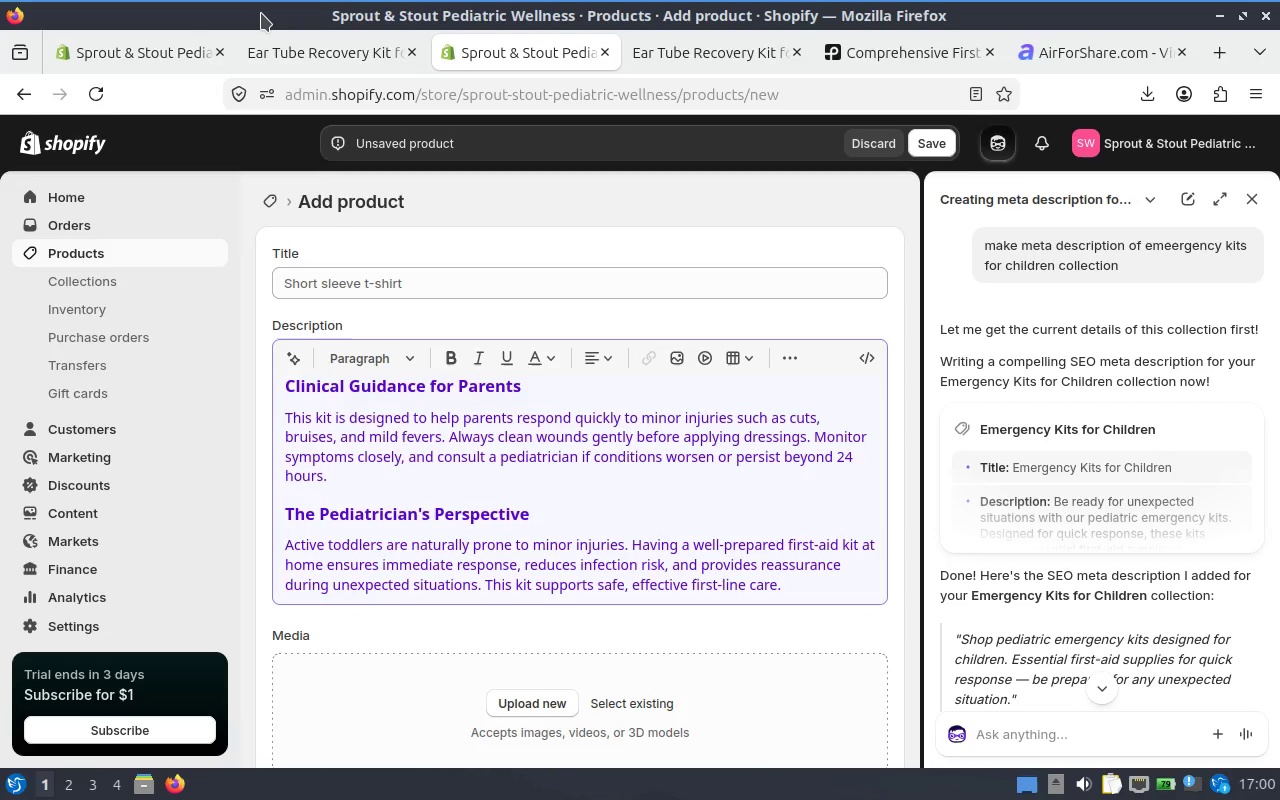 
wait(16.95)
 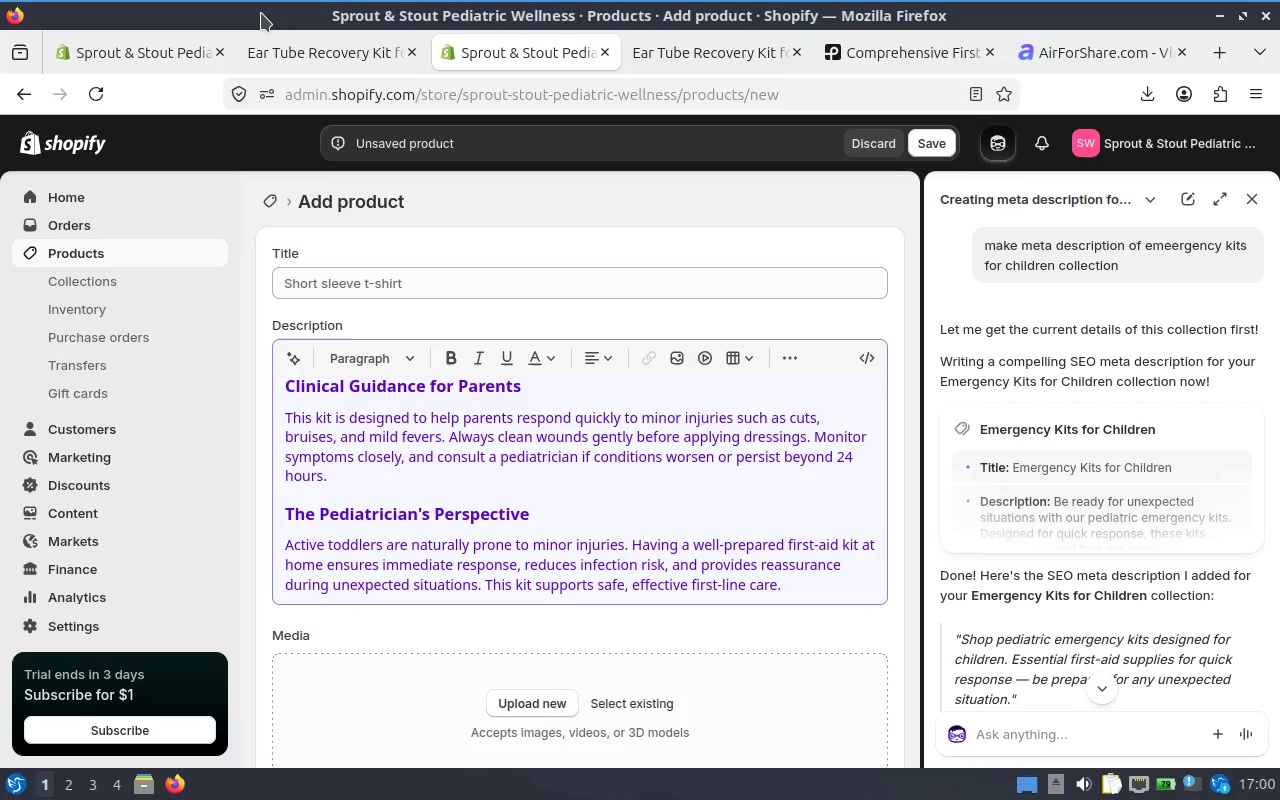 
left_click([413, 277])
 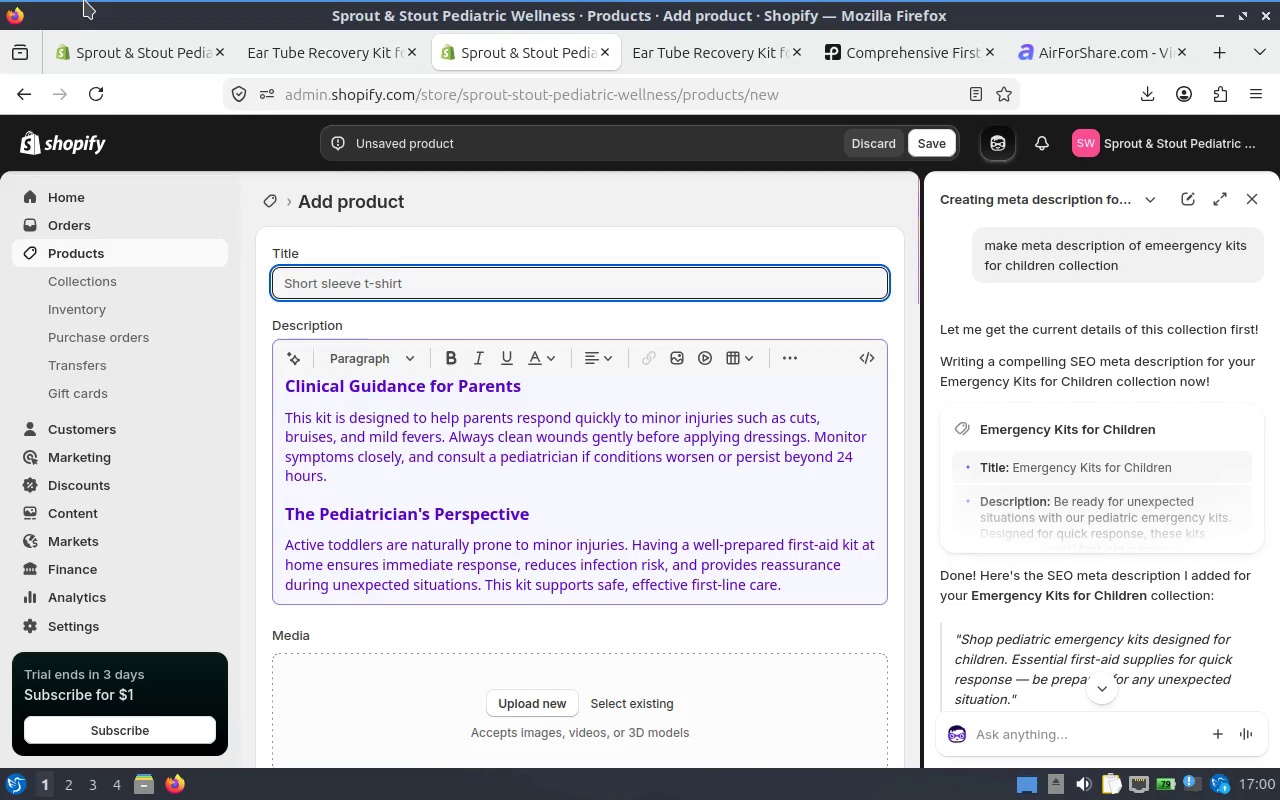 
type(The Toddler )
 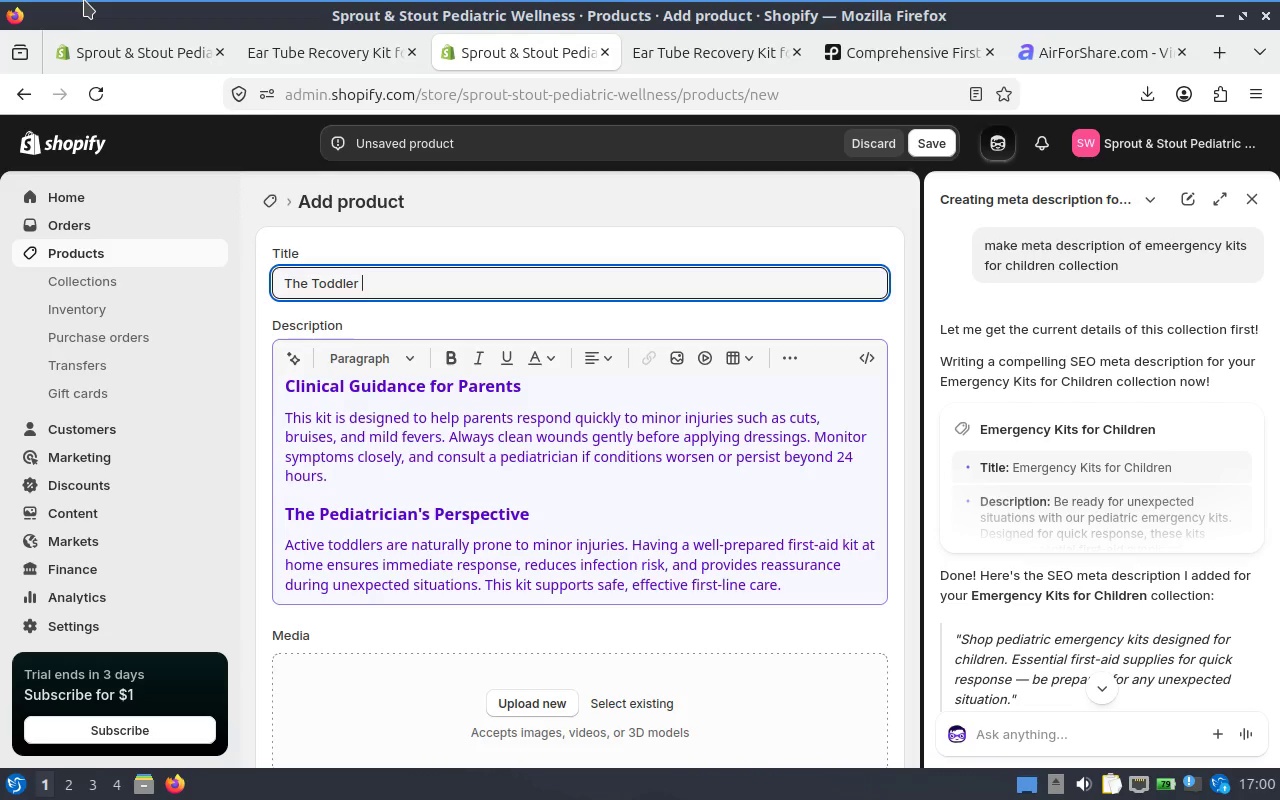 
type(Trail)
 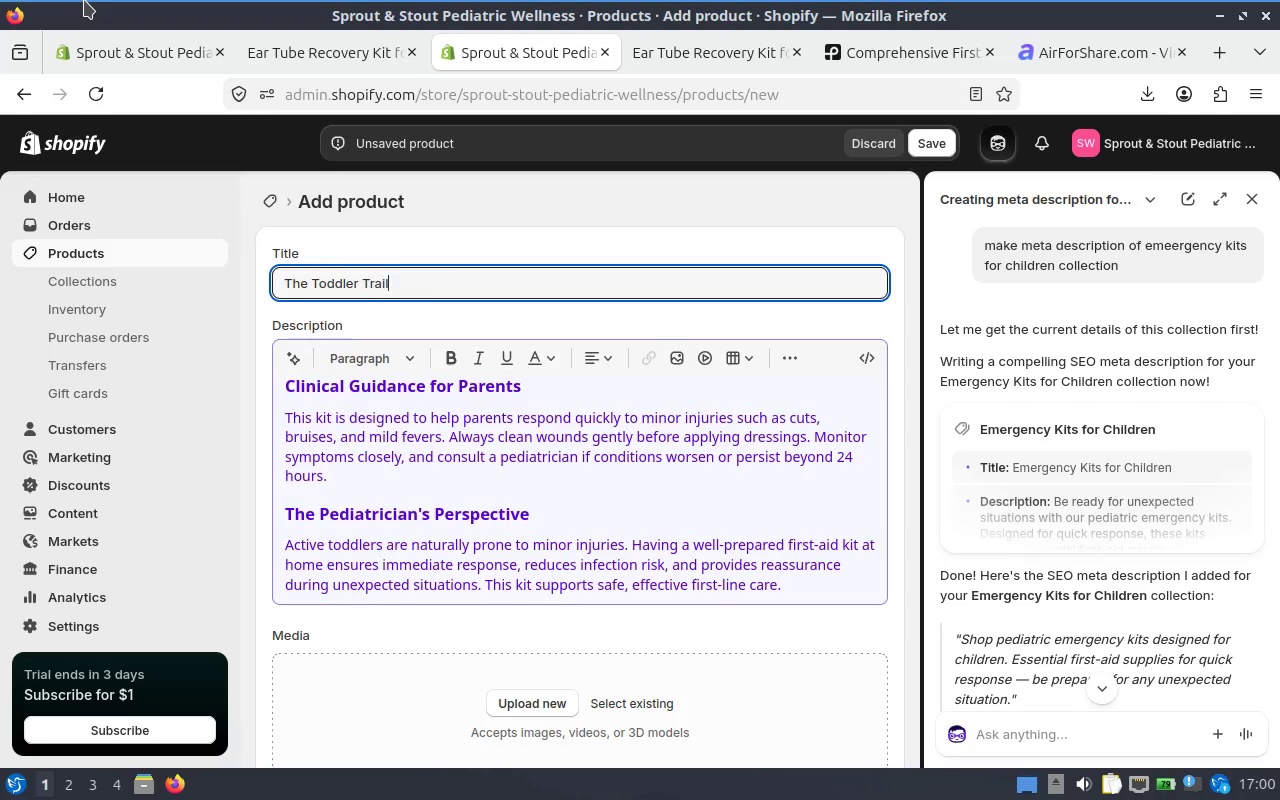 
type(blaer)
key(Backspace)
key(Backspace)
type(zer First-Aid)
 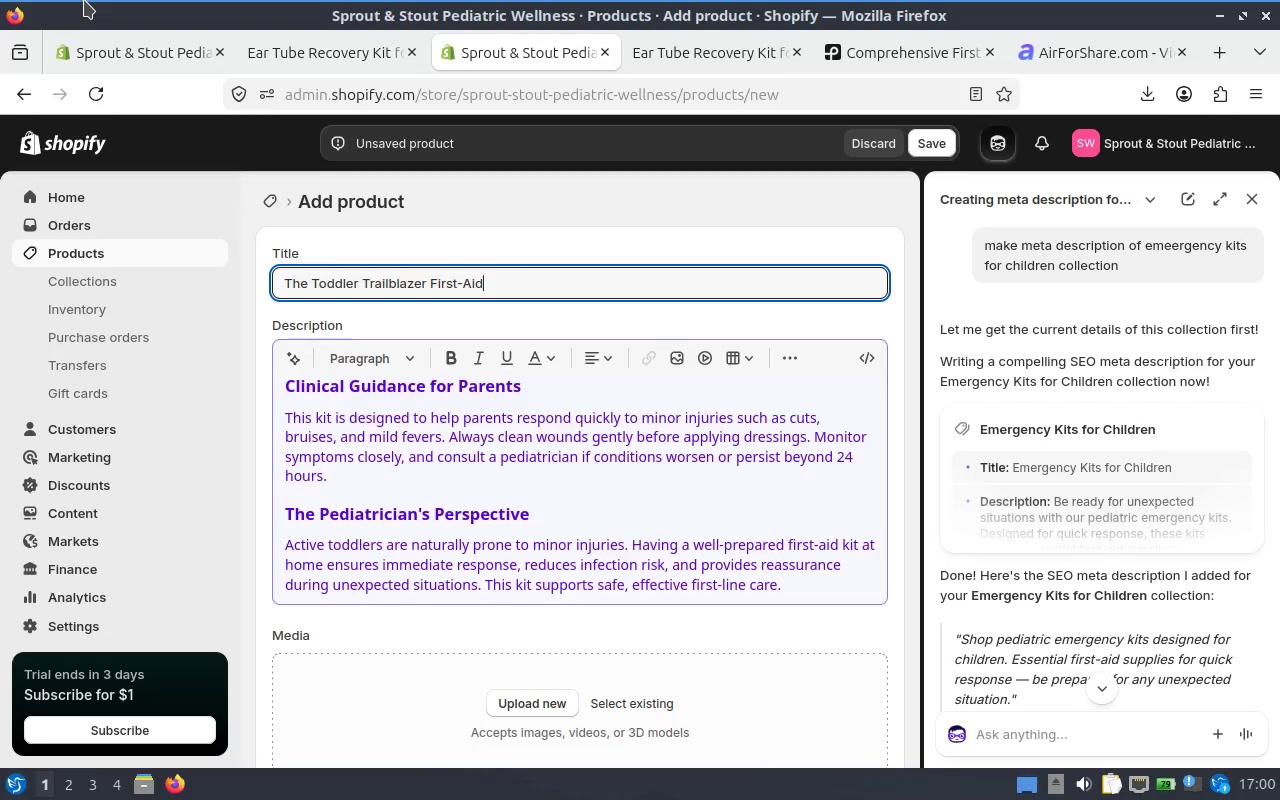 
middle_click([1089, 54])
 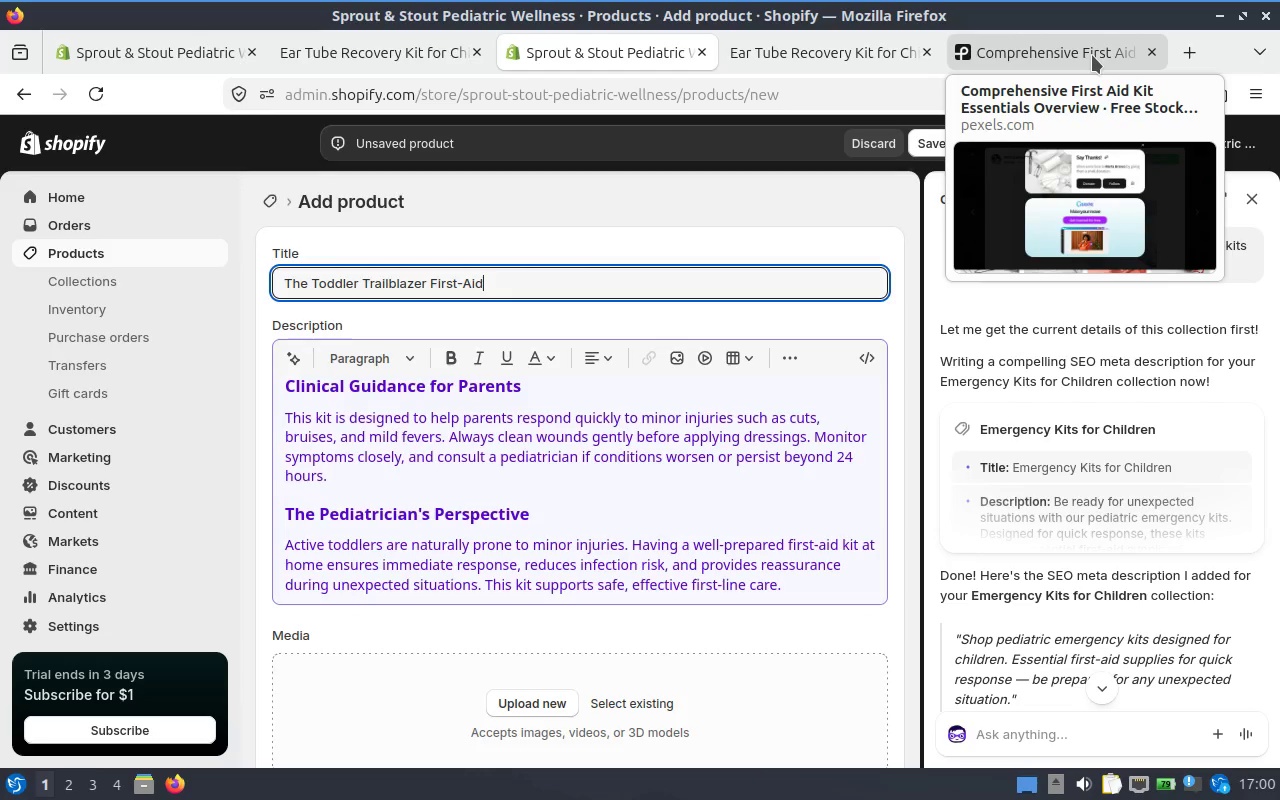 
left_click([1092, 55])
 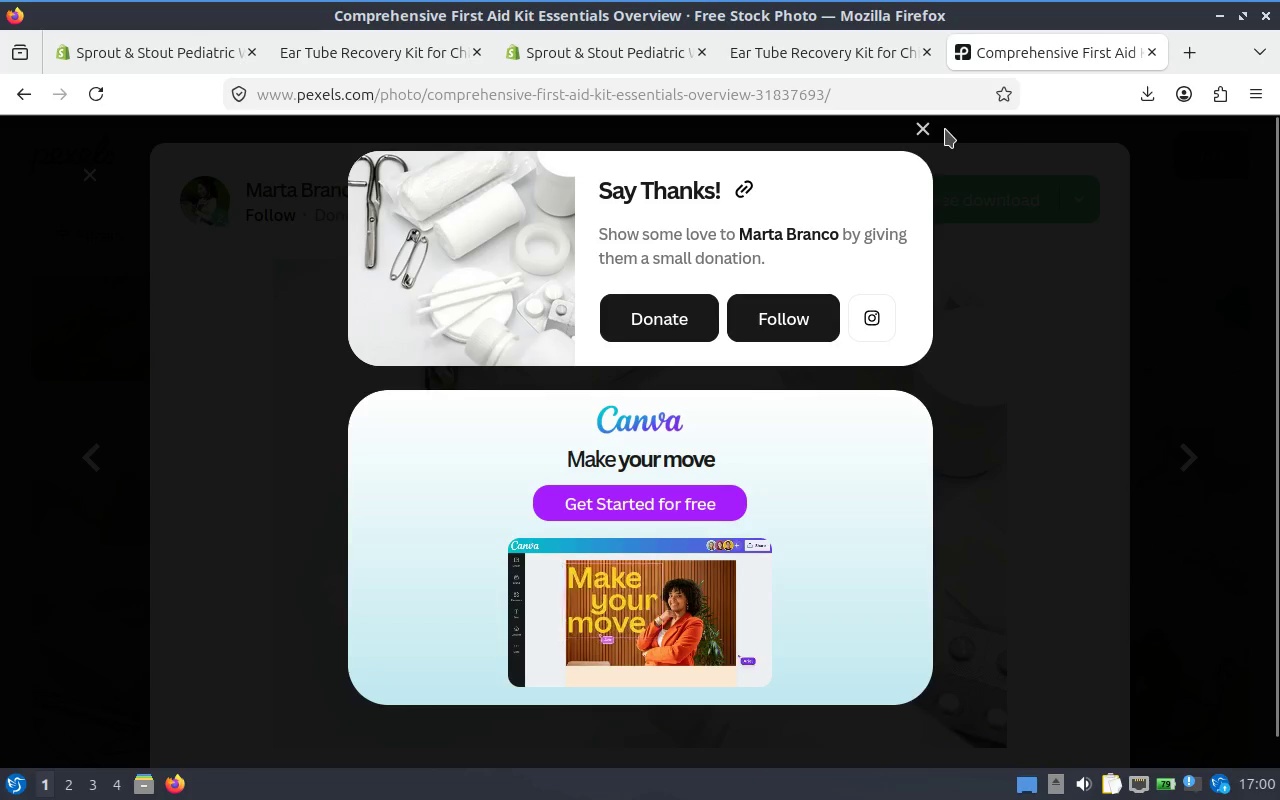 
left_click([916, 128])
 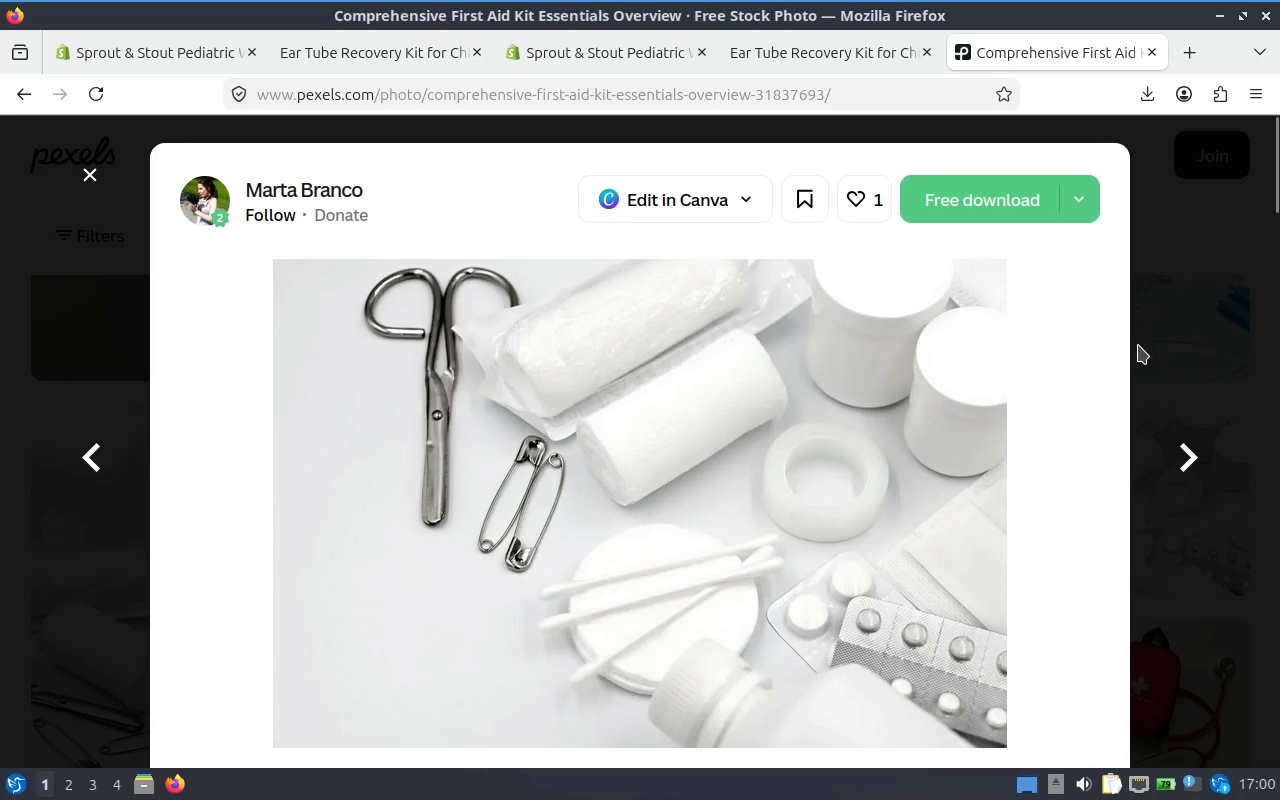 
left_click([1185, 304])
 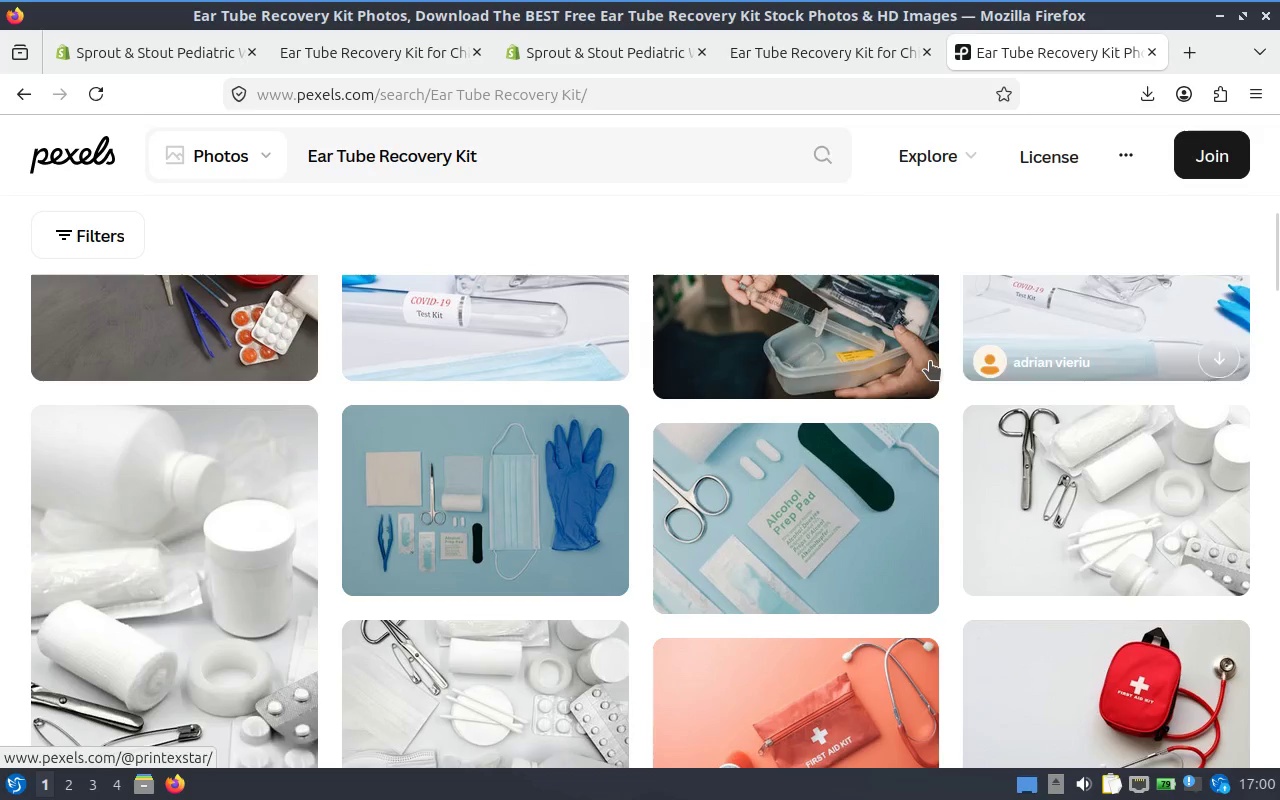 
scroll: coordinate [930, 361], scroll_direction: down, amount: 4.0
 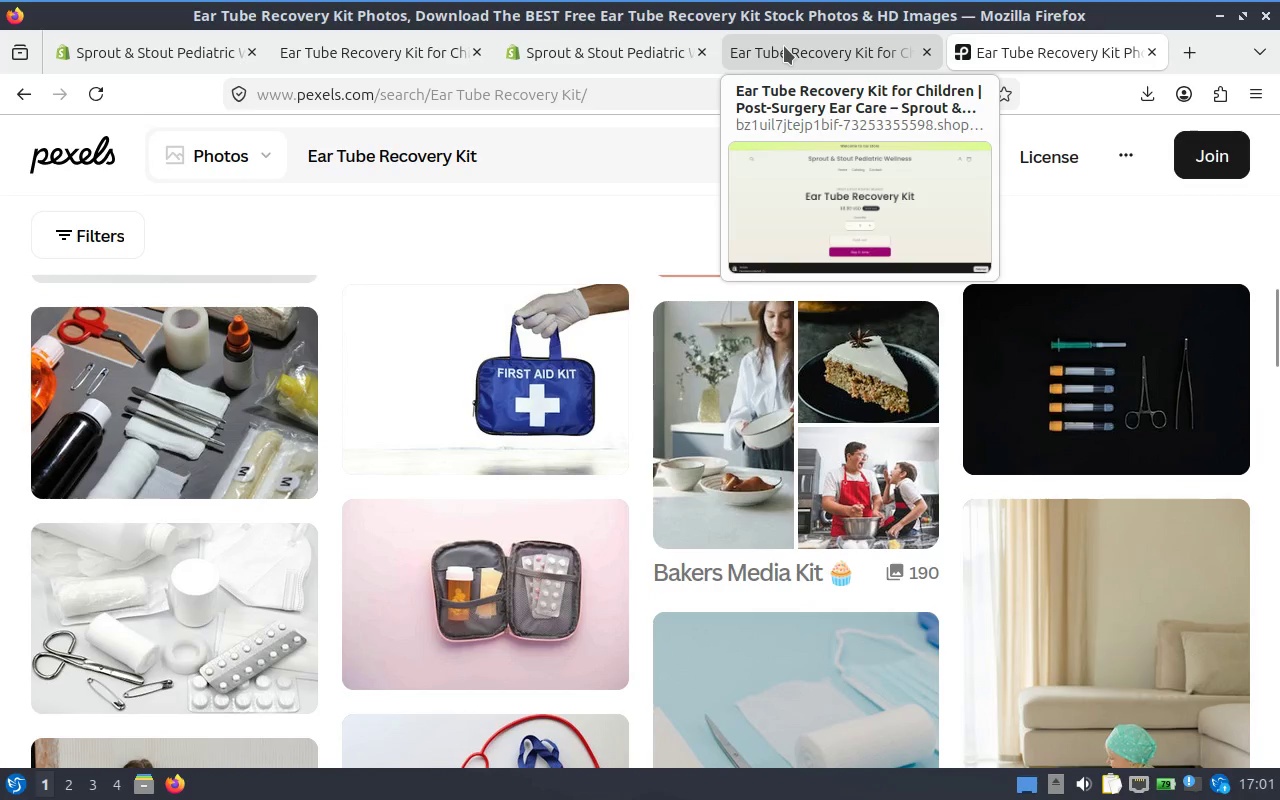 
left_click([363, 39])
 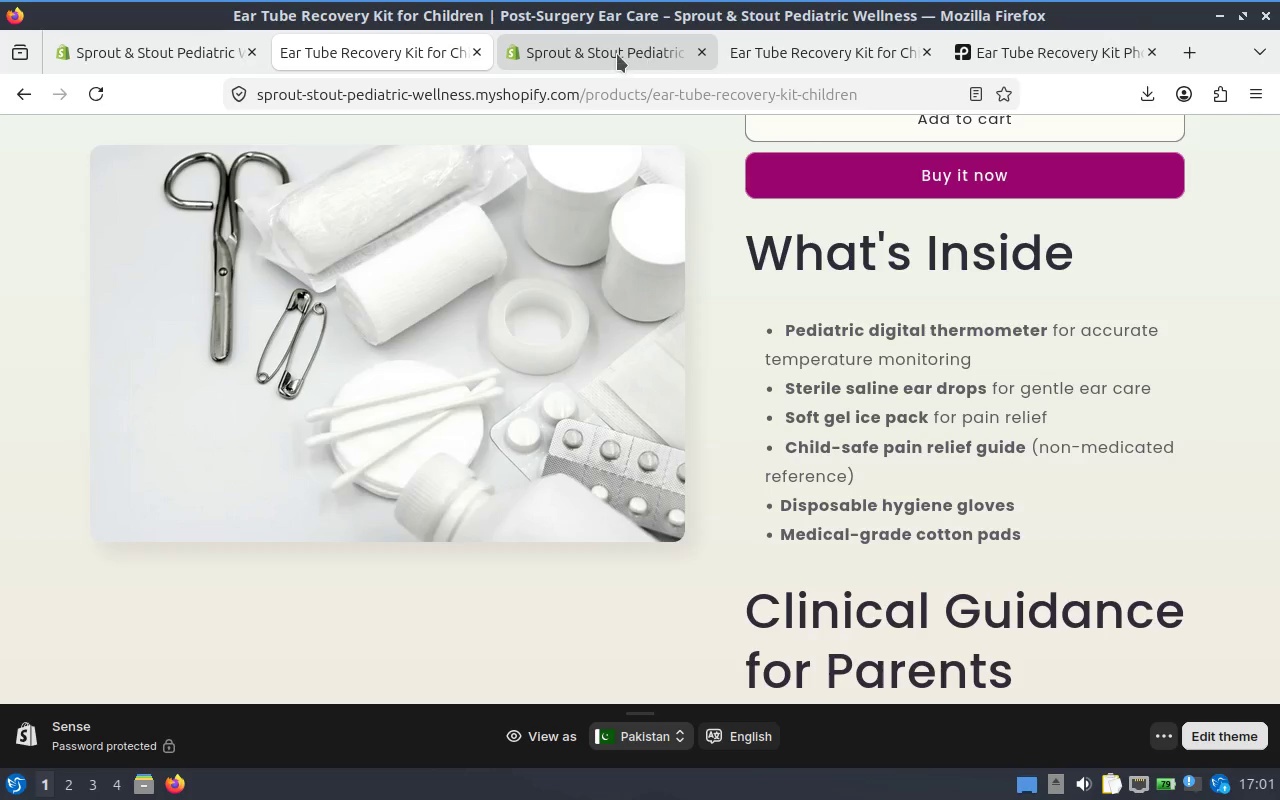 
left_click([617, 54])
 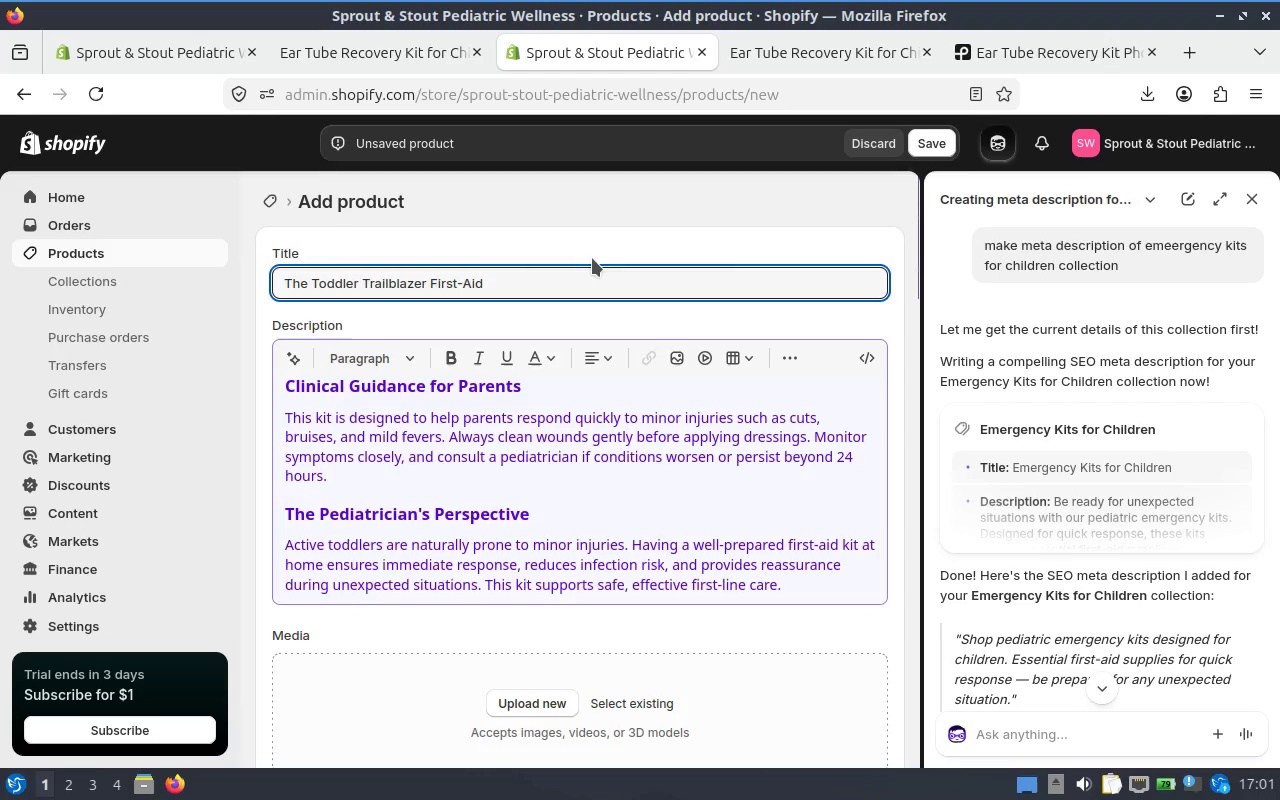 
key(ArrowLeft)
 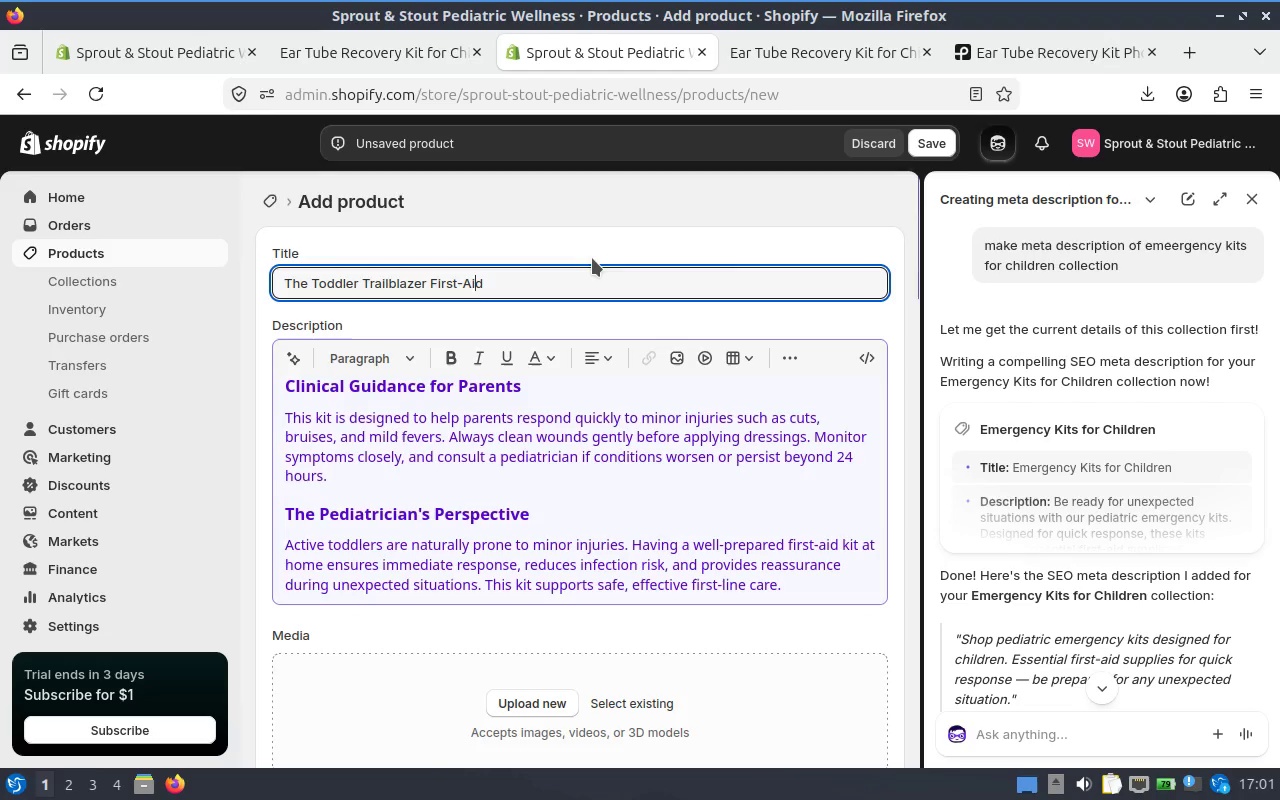 
key(ArrowLeft)
 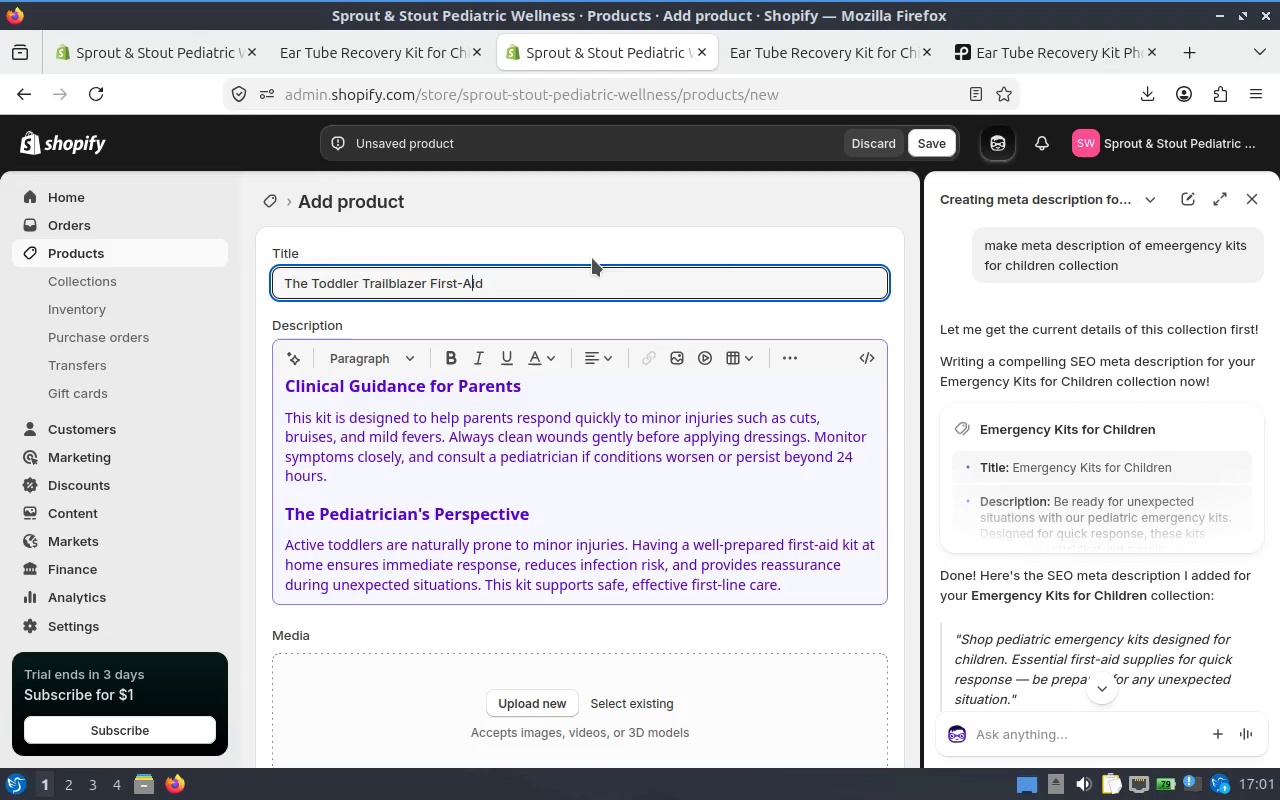 
key(ArrowLeft)
 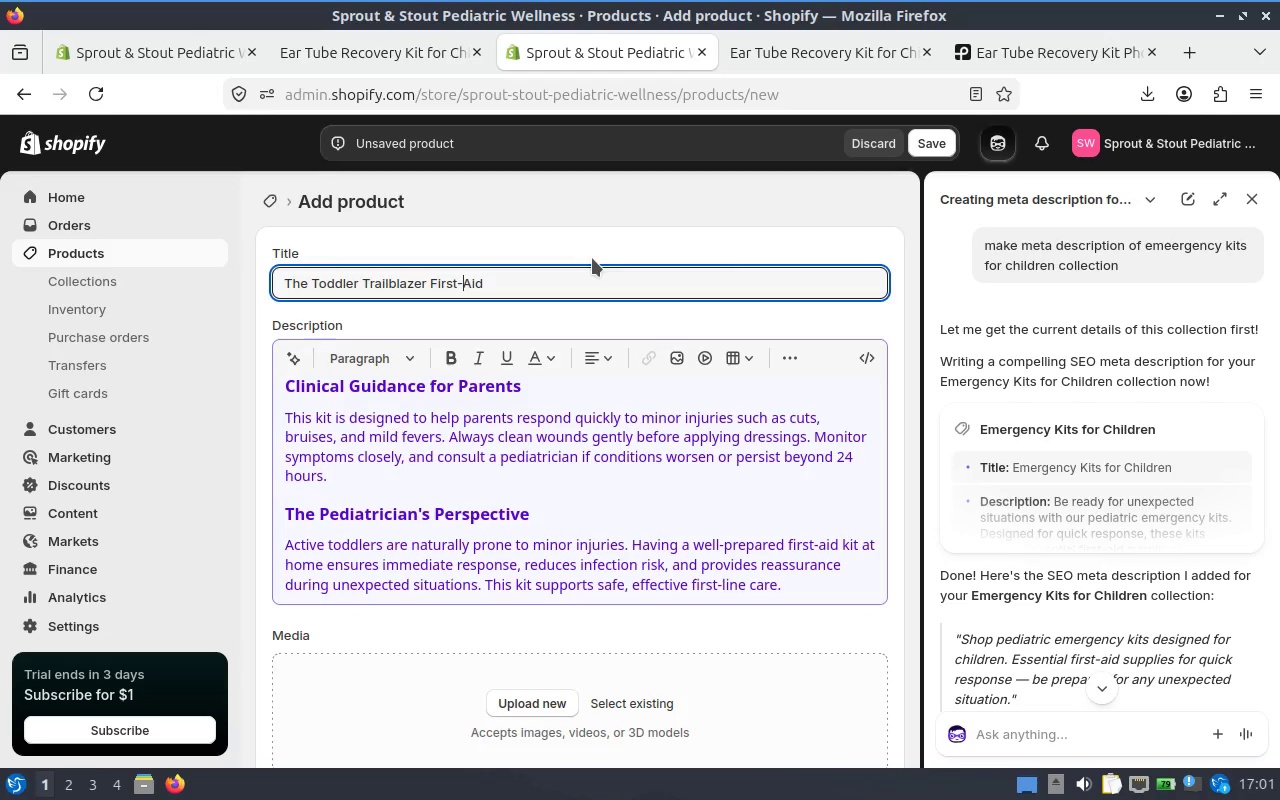 
key(Backspace)
 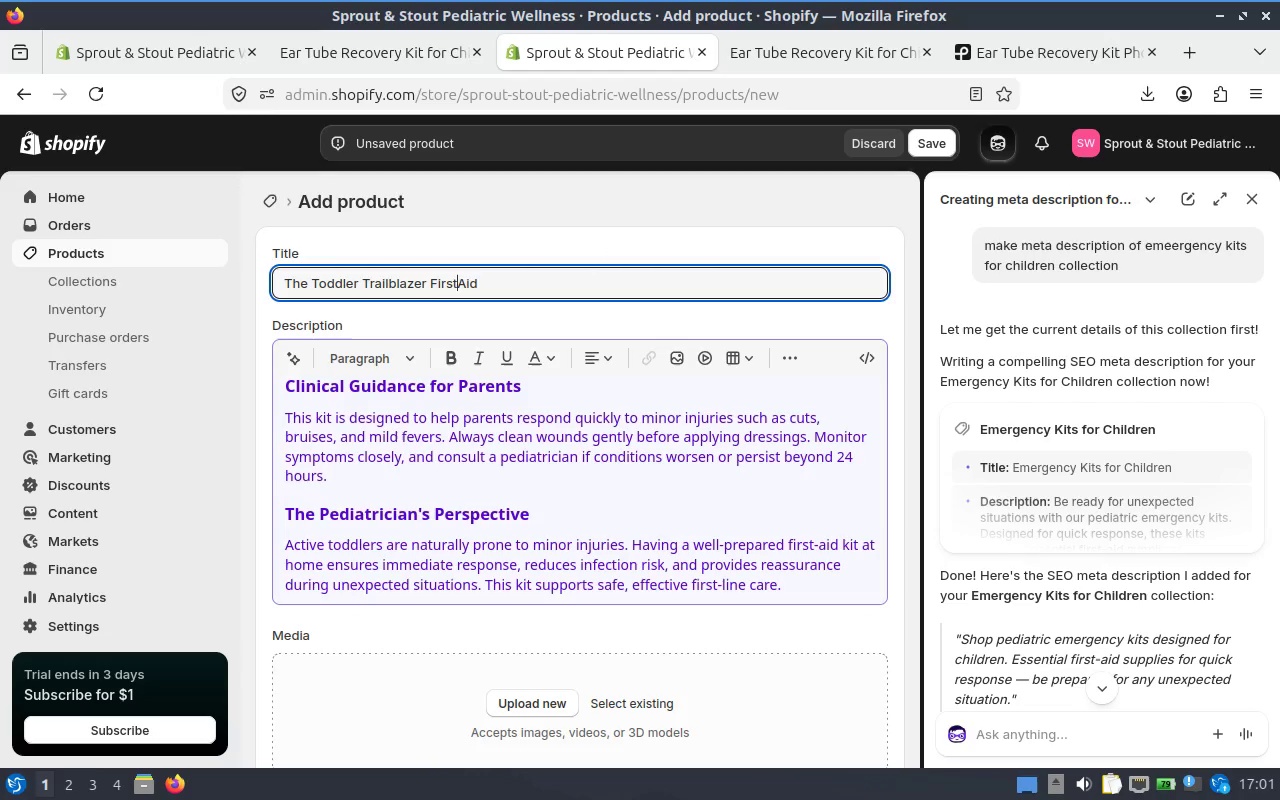 
key(Space)
 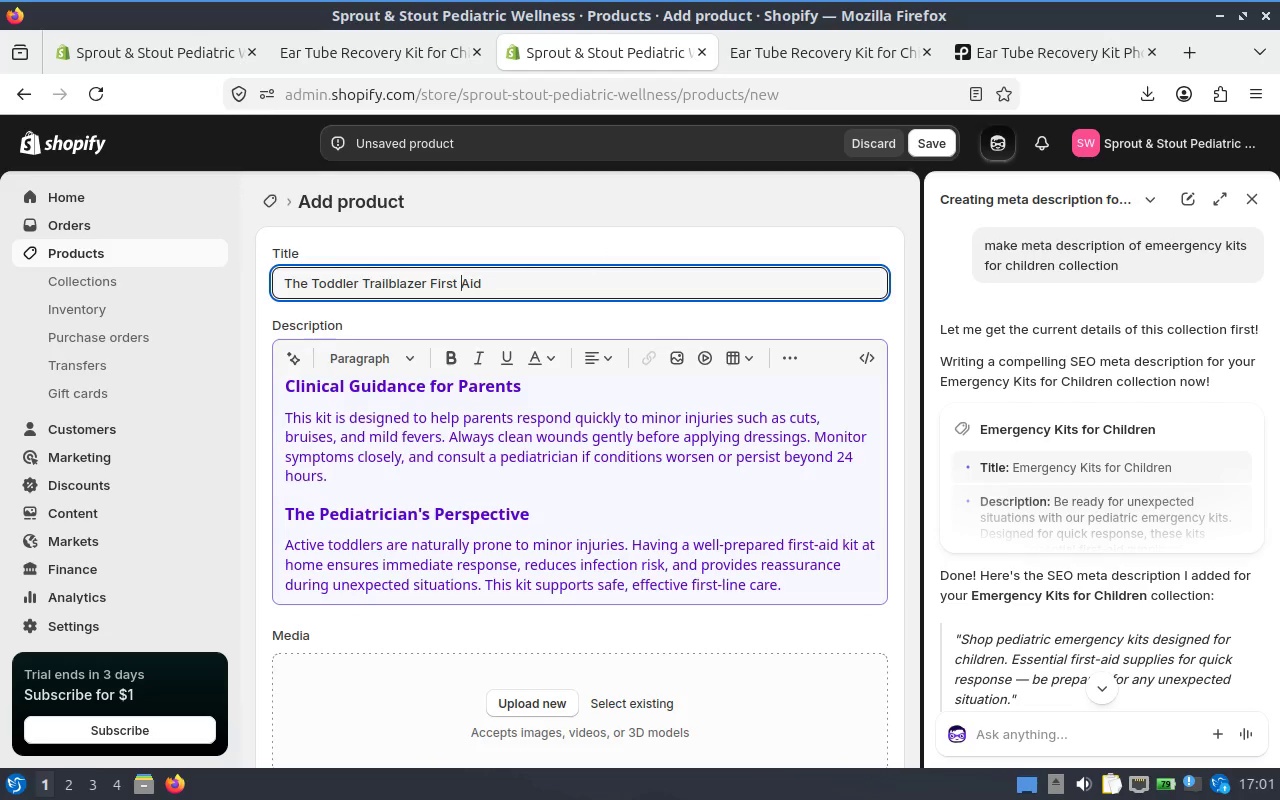 
key(ArrowRight)
 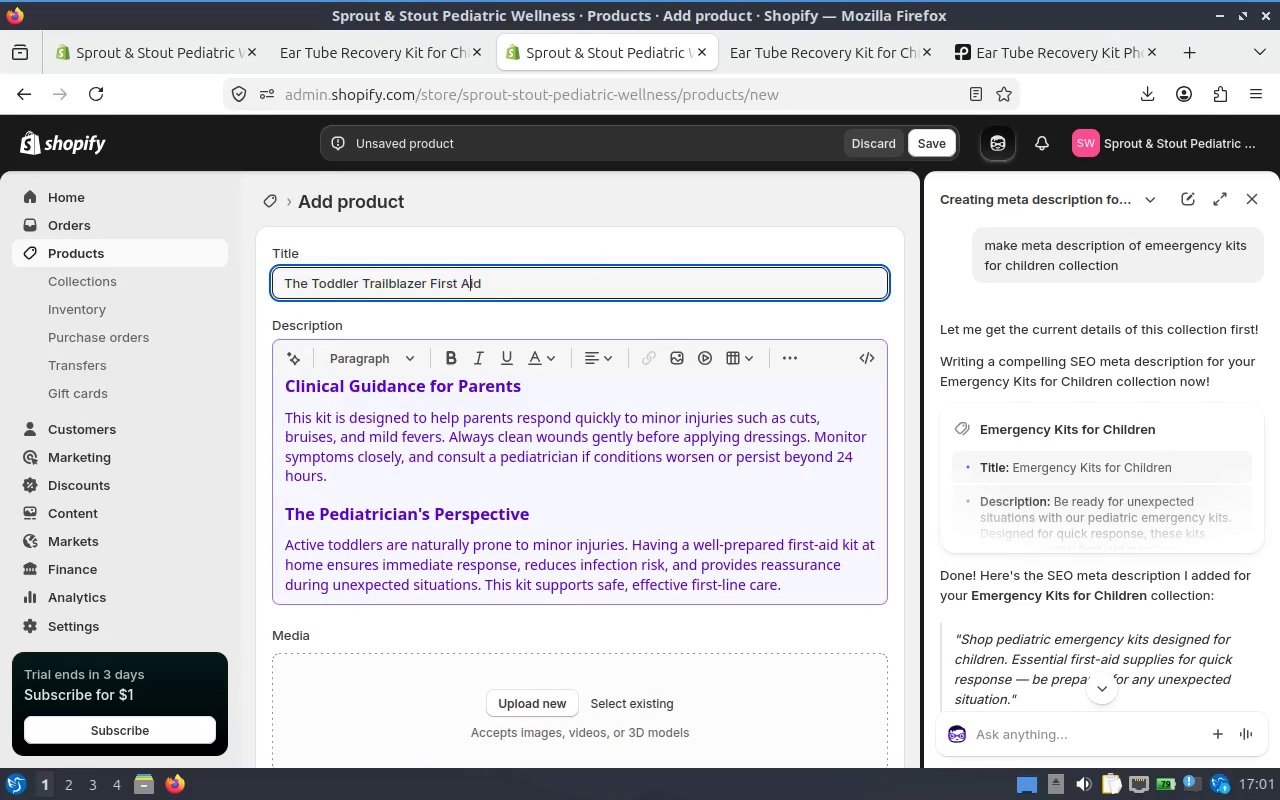 
key(ArrowRight)
 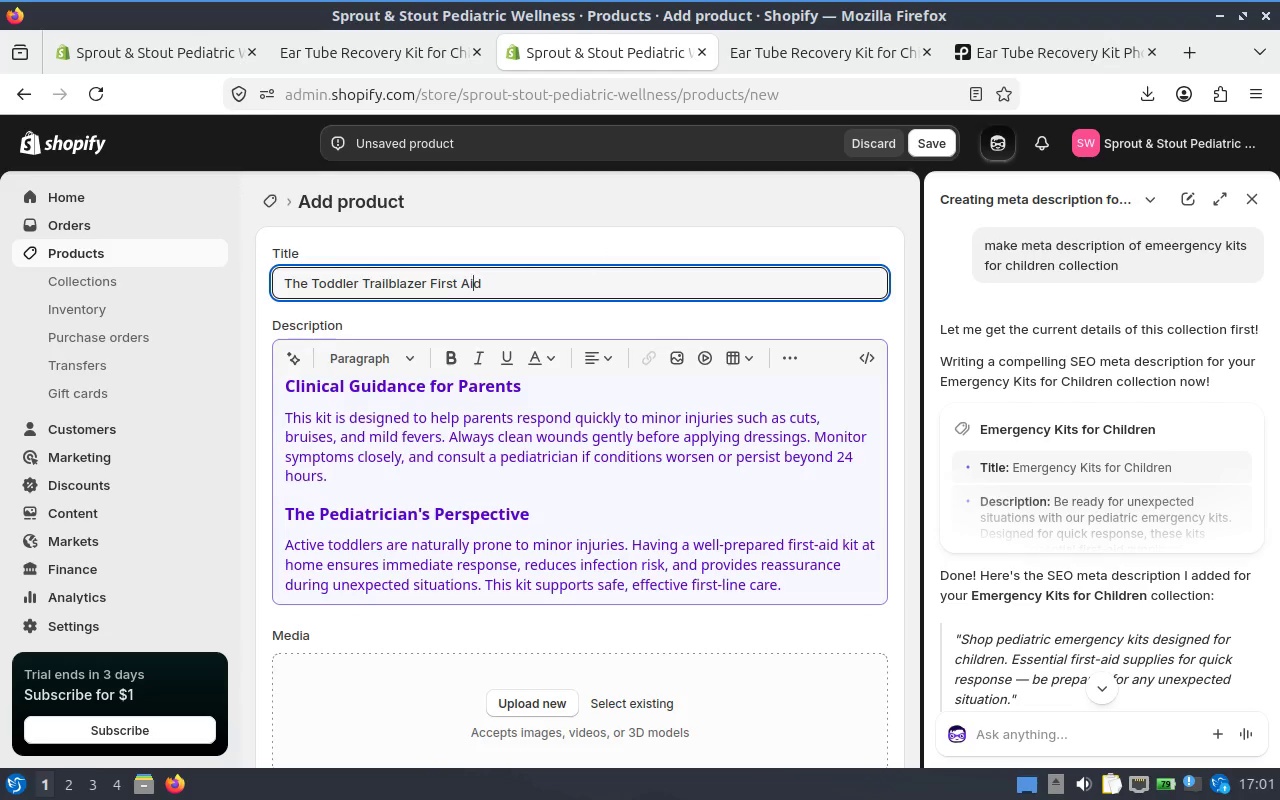 
key(ArrowRight)
 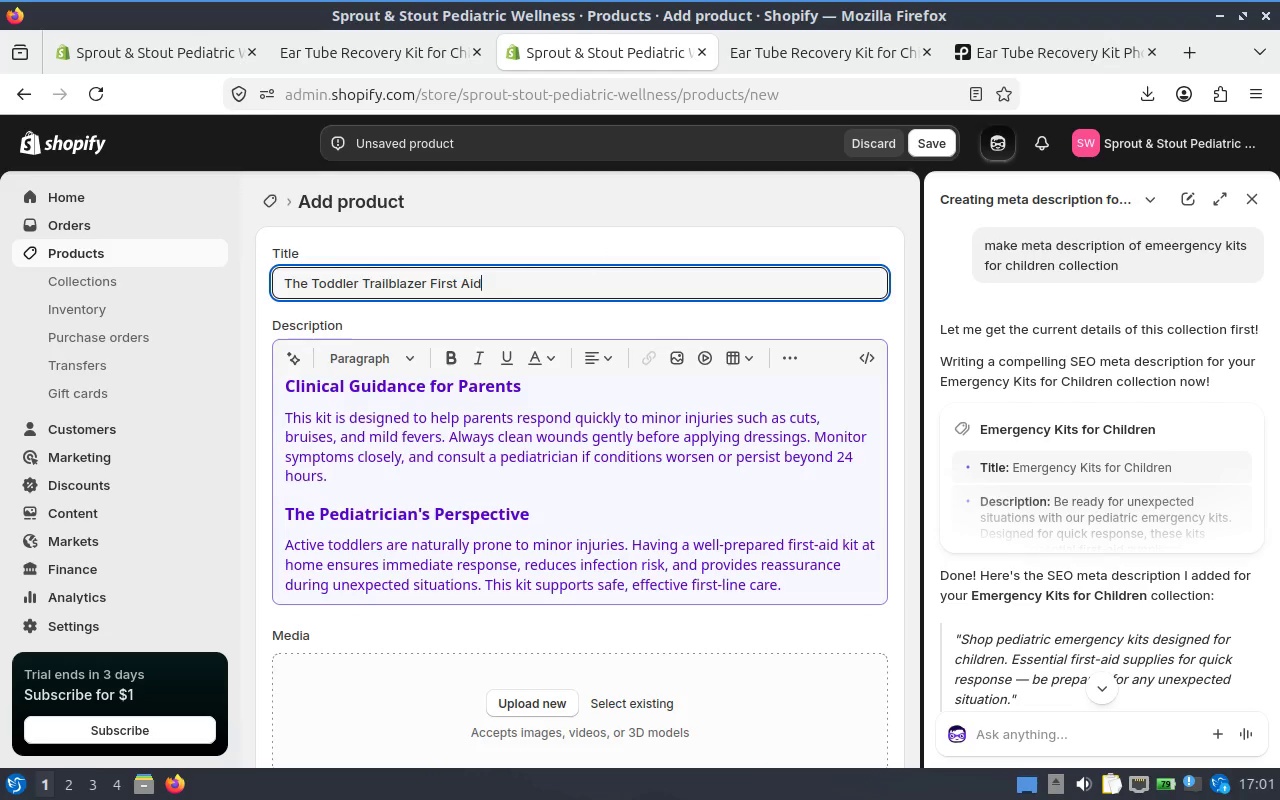 
key(ArrowRight)
 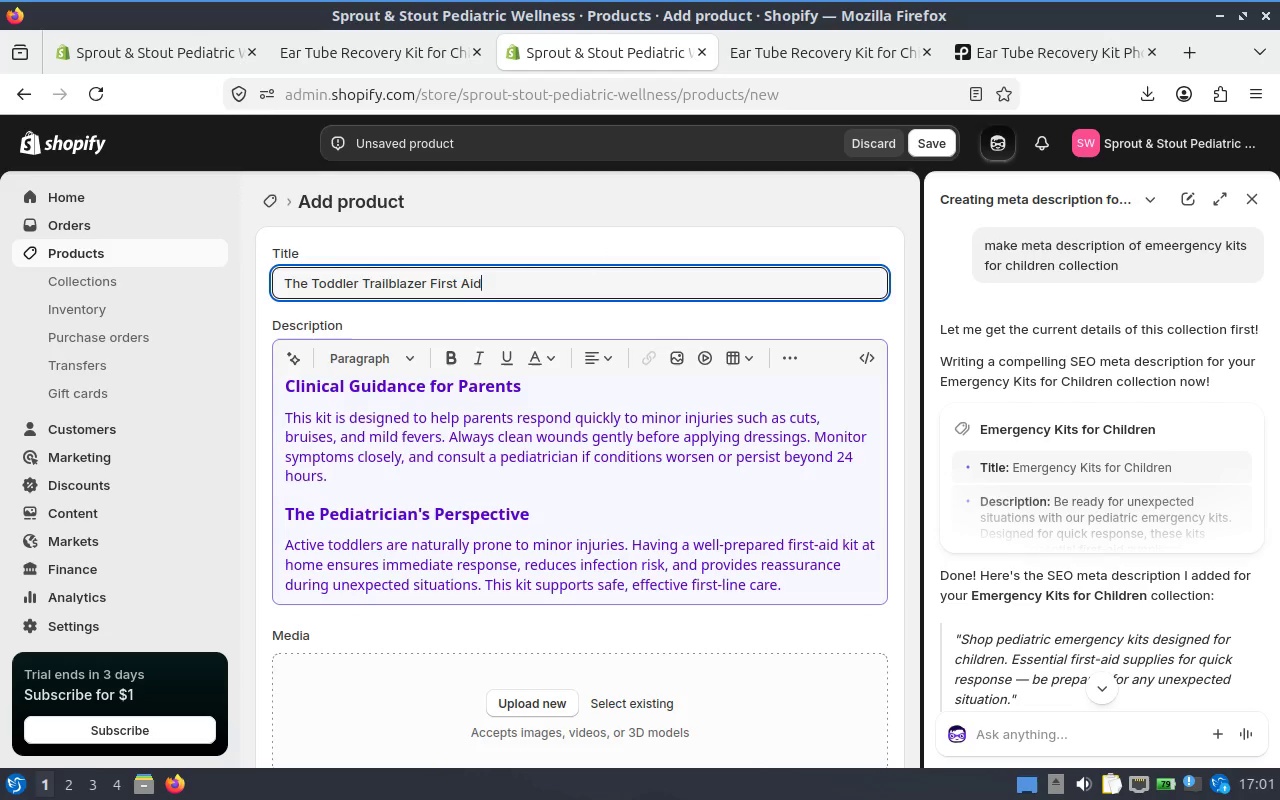 
type( Kit)
 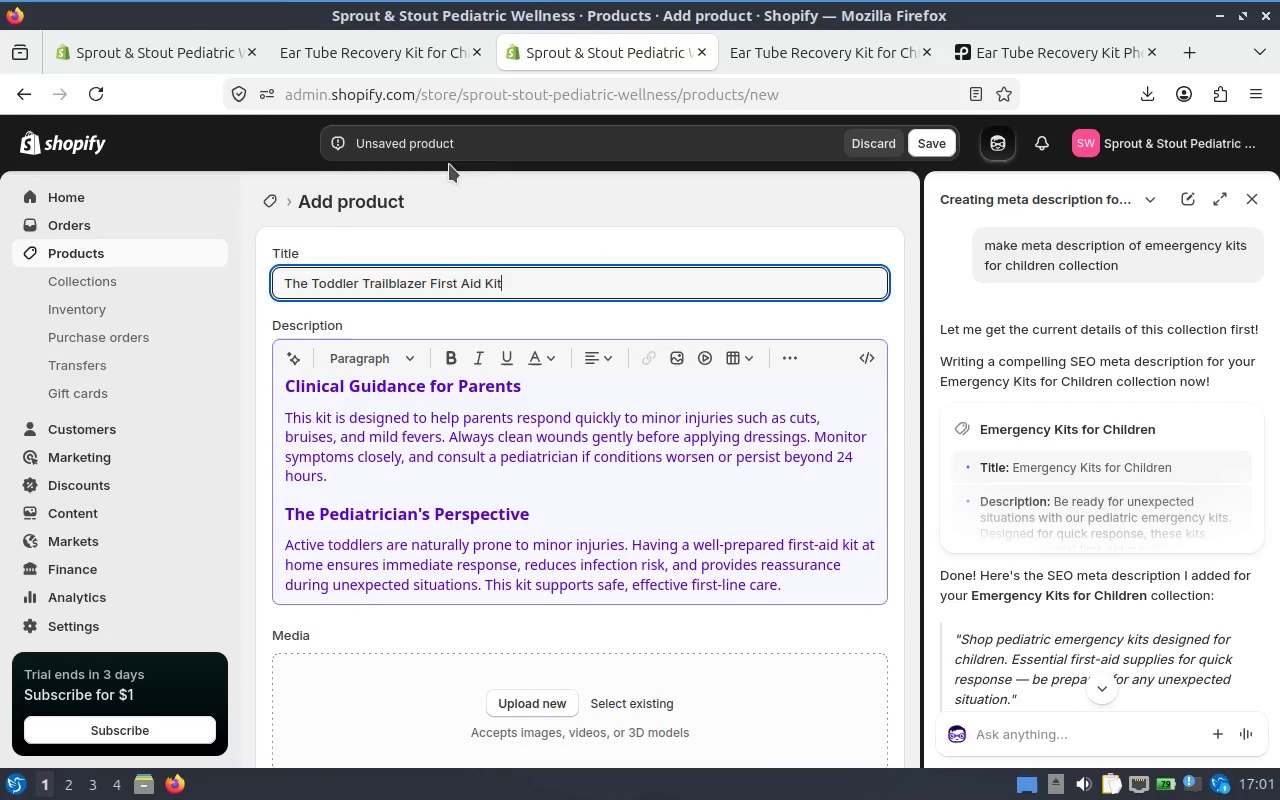 
wait(9.71)
 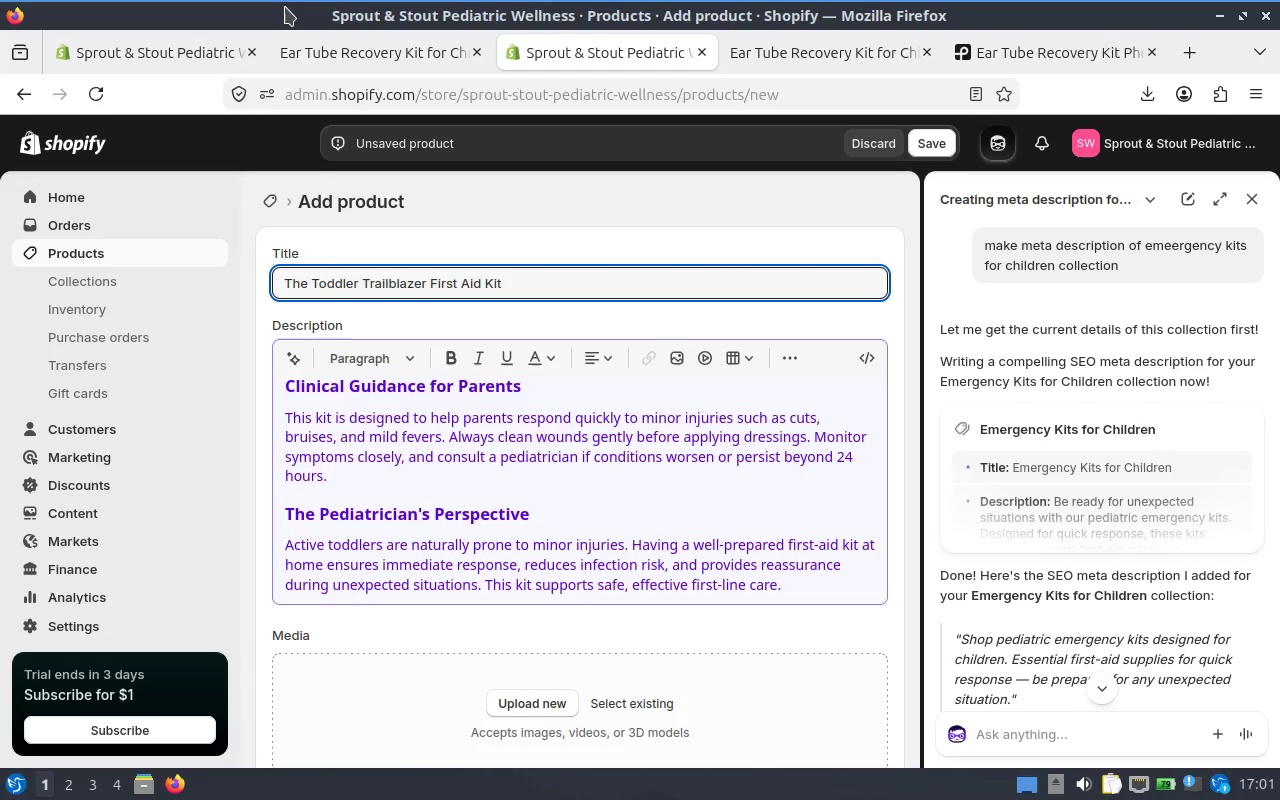 
scroll: coordinate [570, 477], scroll_direction: down, amount: 2.0
 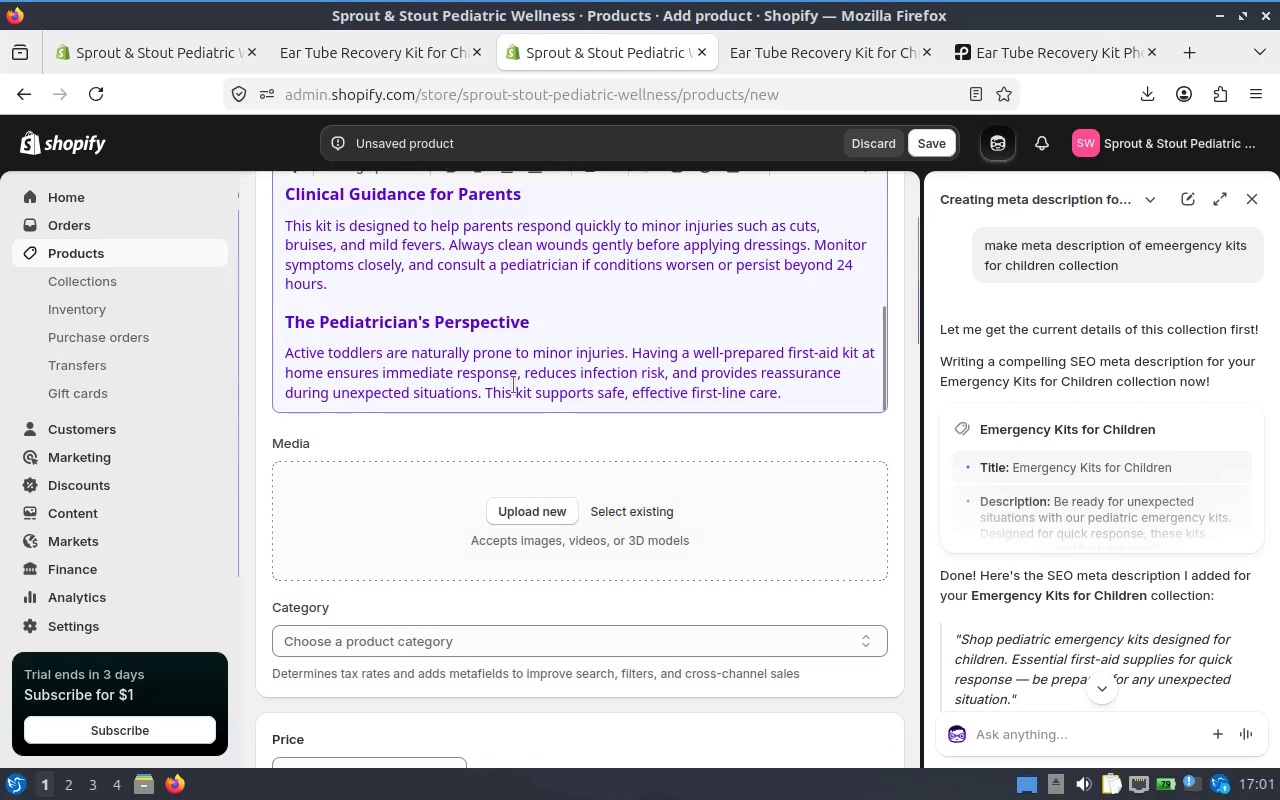 
scroll: coordinate [490, 356], scroll_direction: up, amount: 3.0
 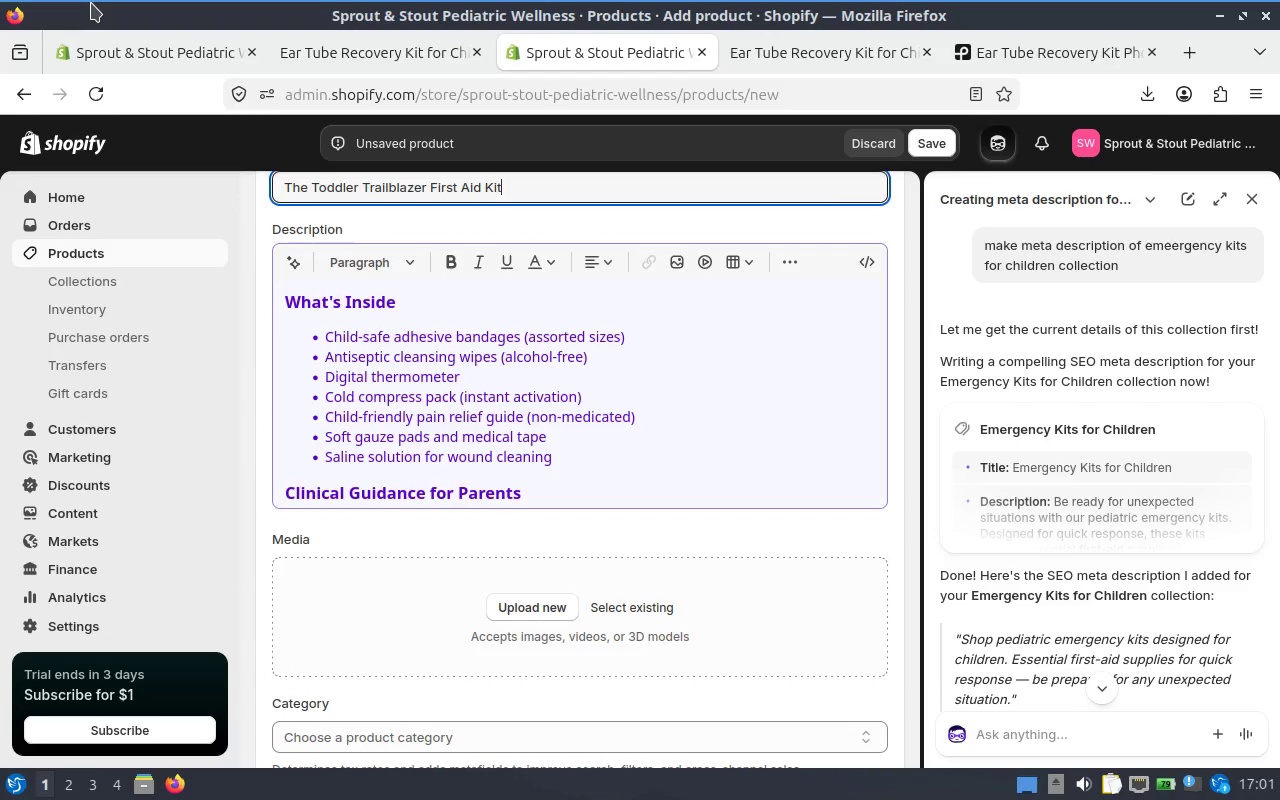 
wait(8.19)
 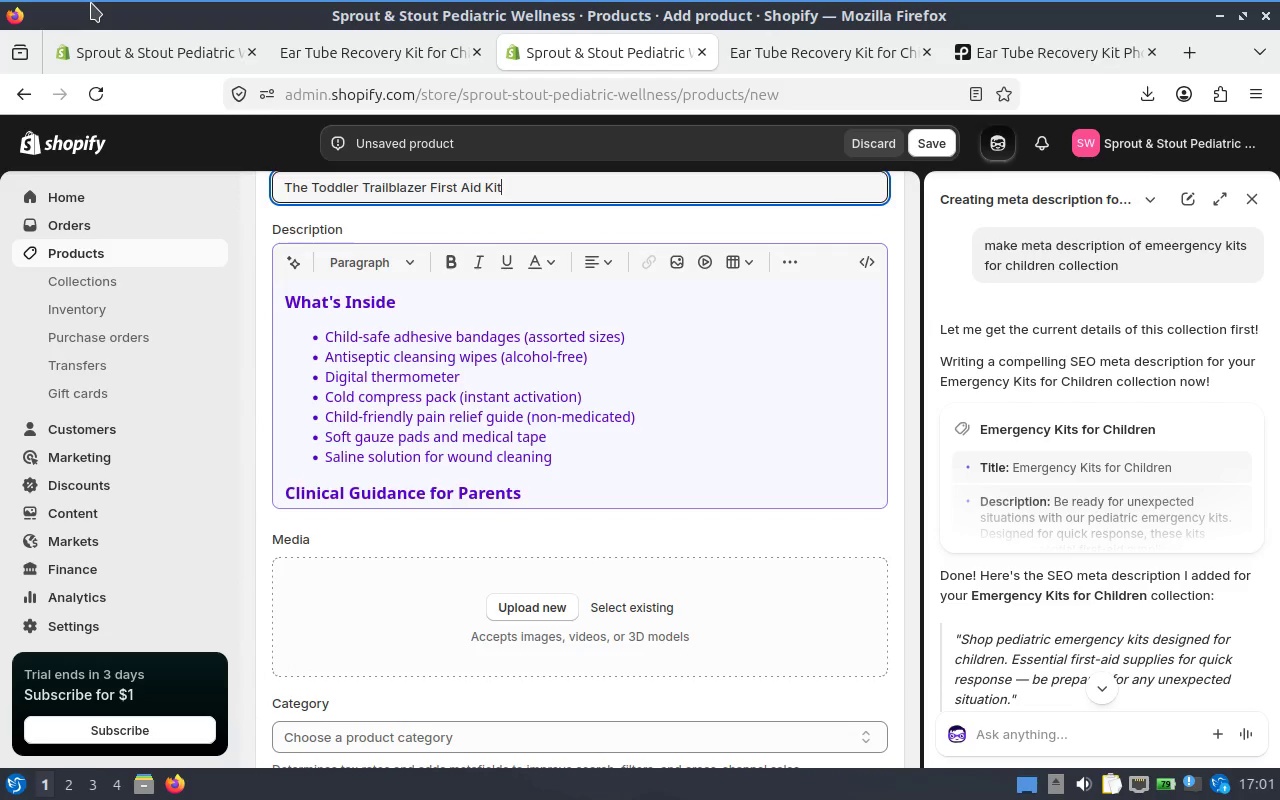 
scroll: coordinate [598, 554], scroll_direction: down, amount: 3.0
 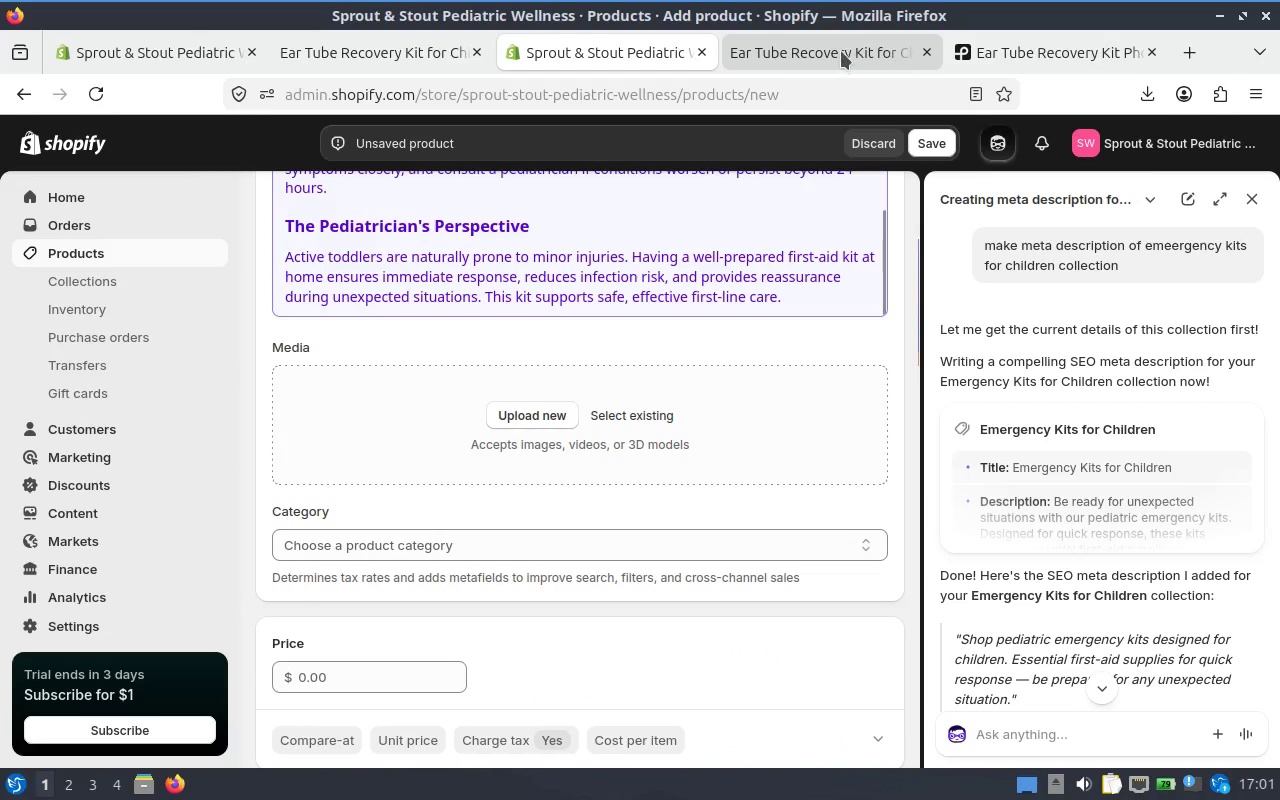 
left_click([841, 52])
 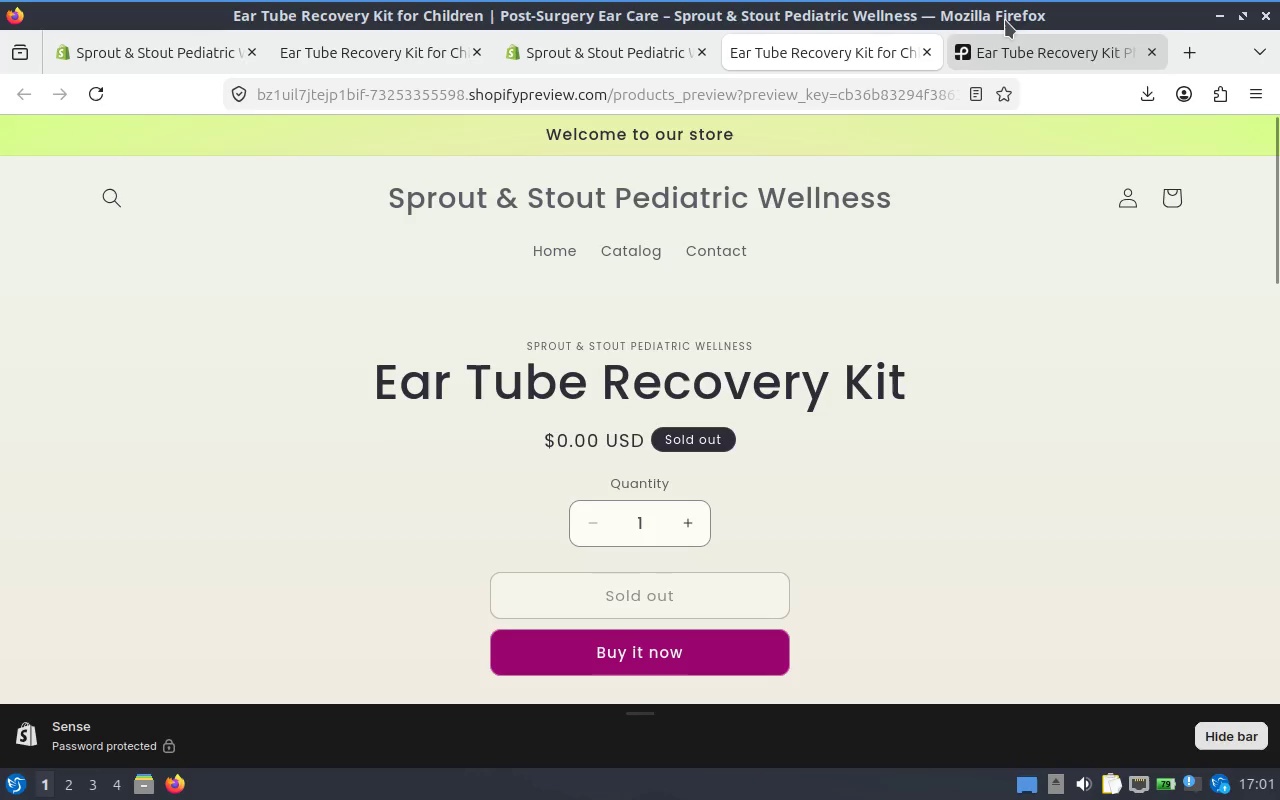 
left_click([1006, 42])
 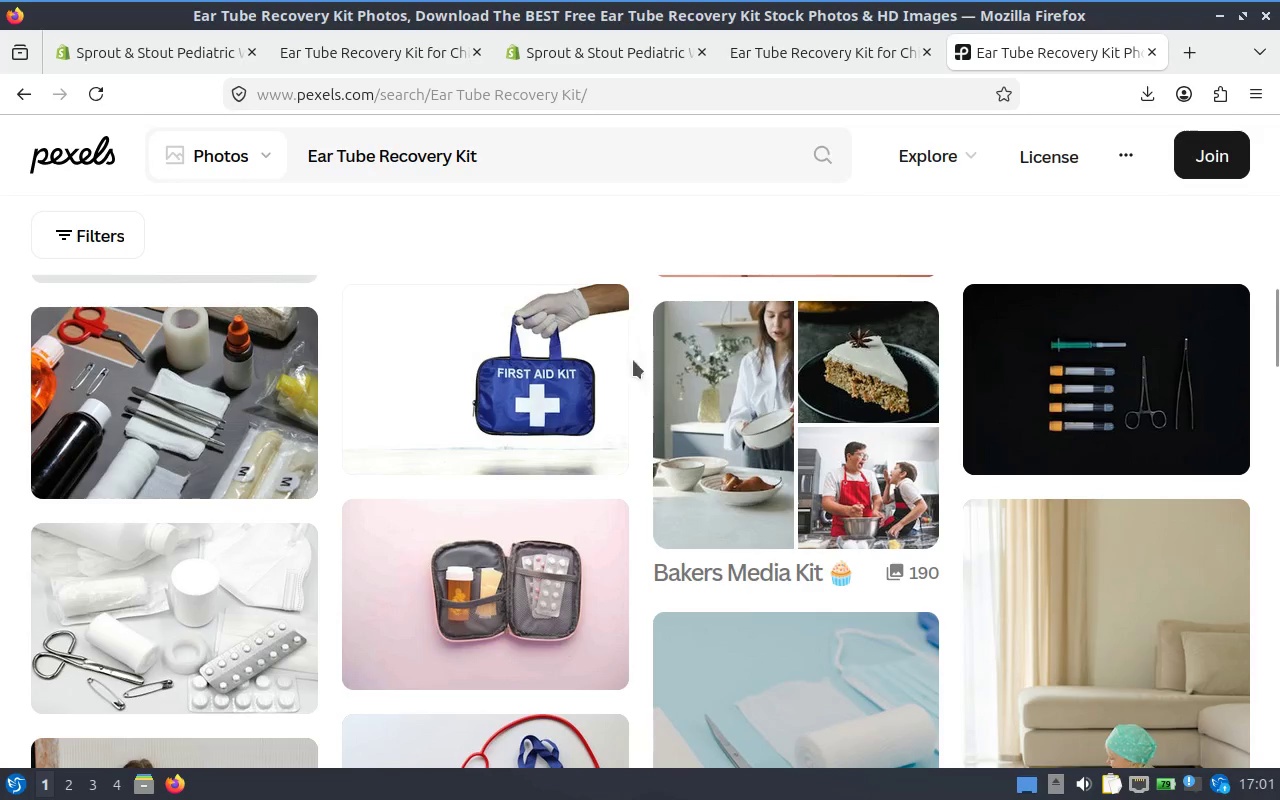 
mouse_move([526, 372])
 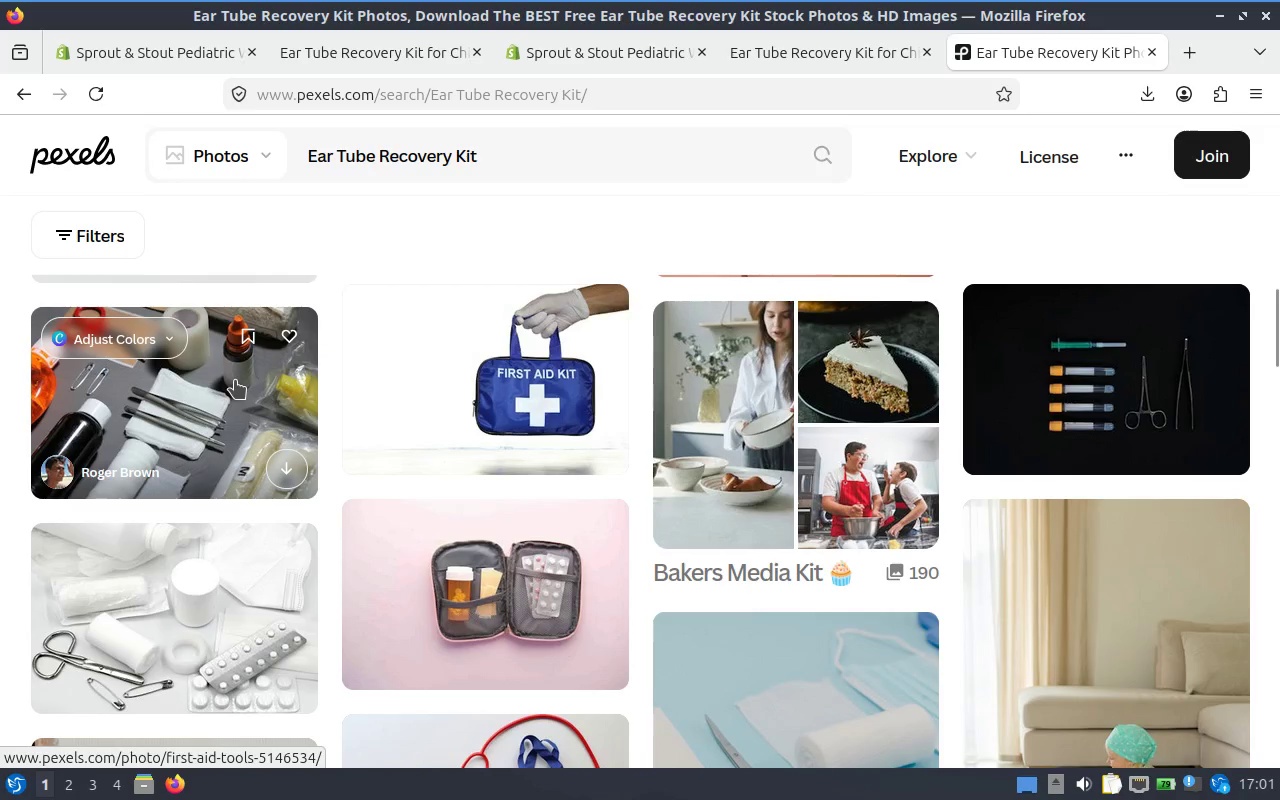 
left_click([235, 380])
 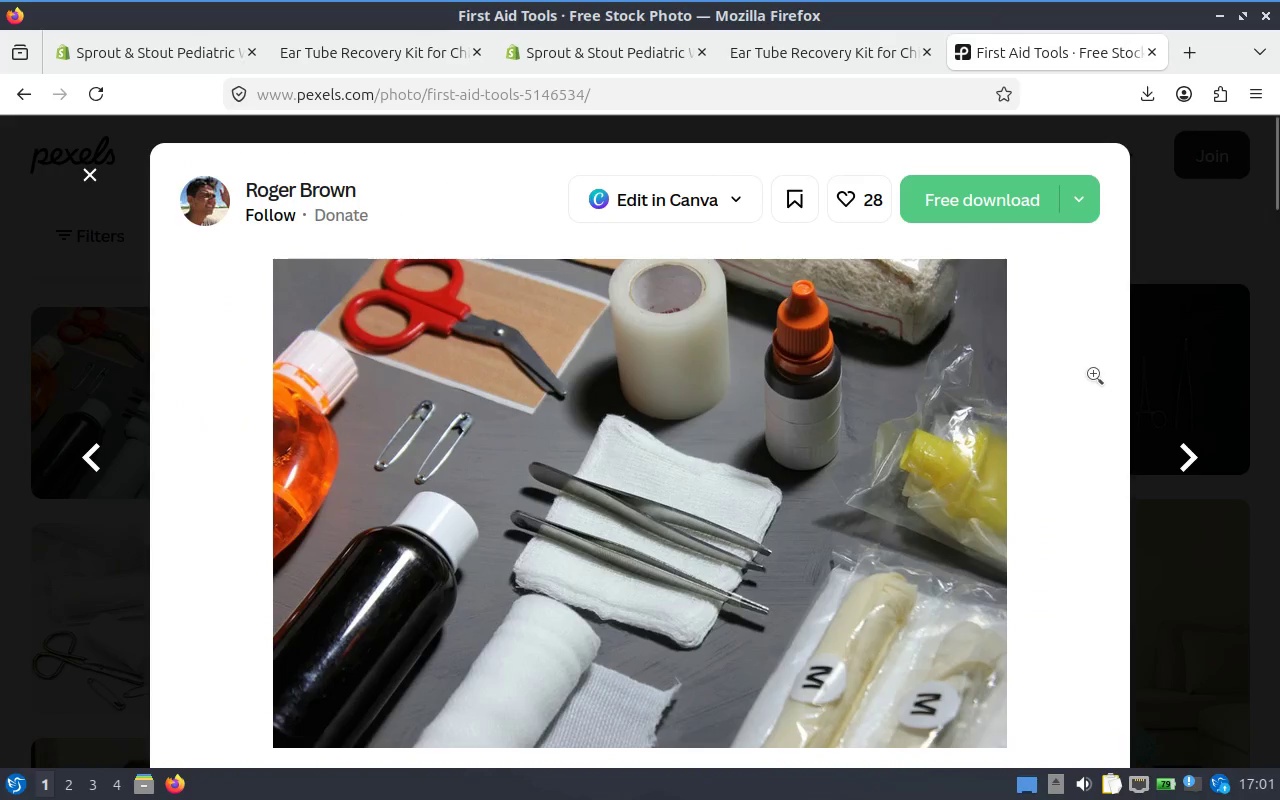 
wait(6.81)
 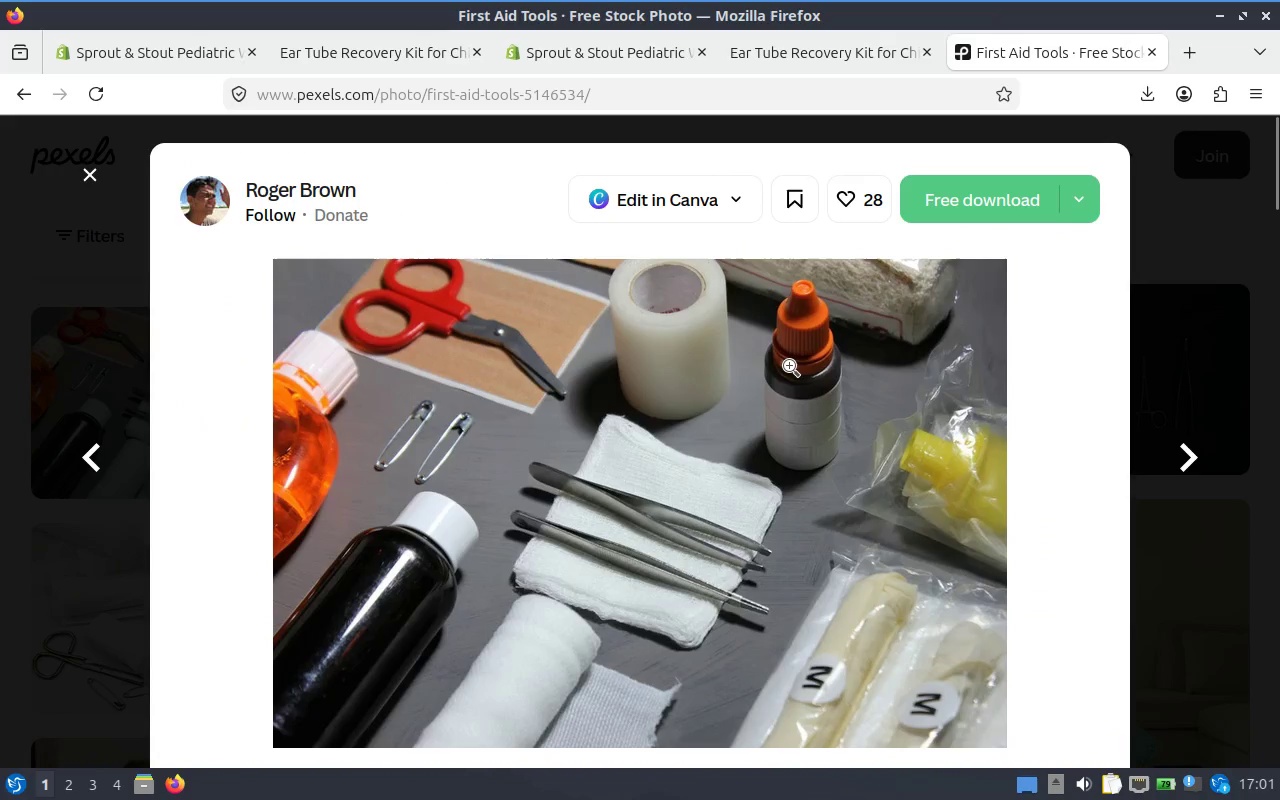 
left_click([948, 187])
 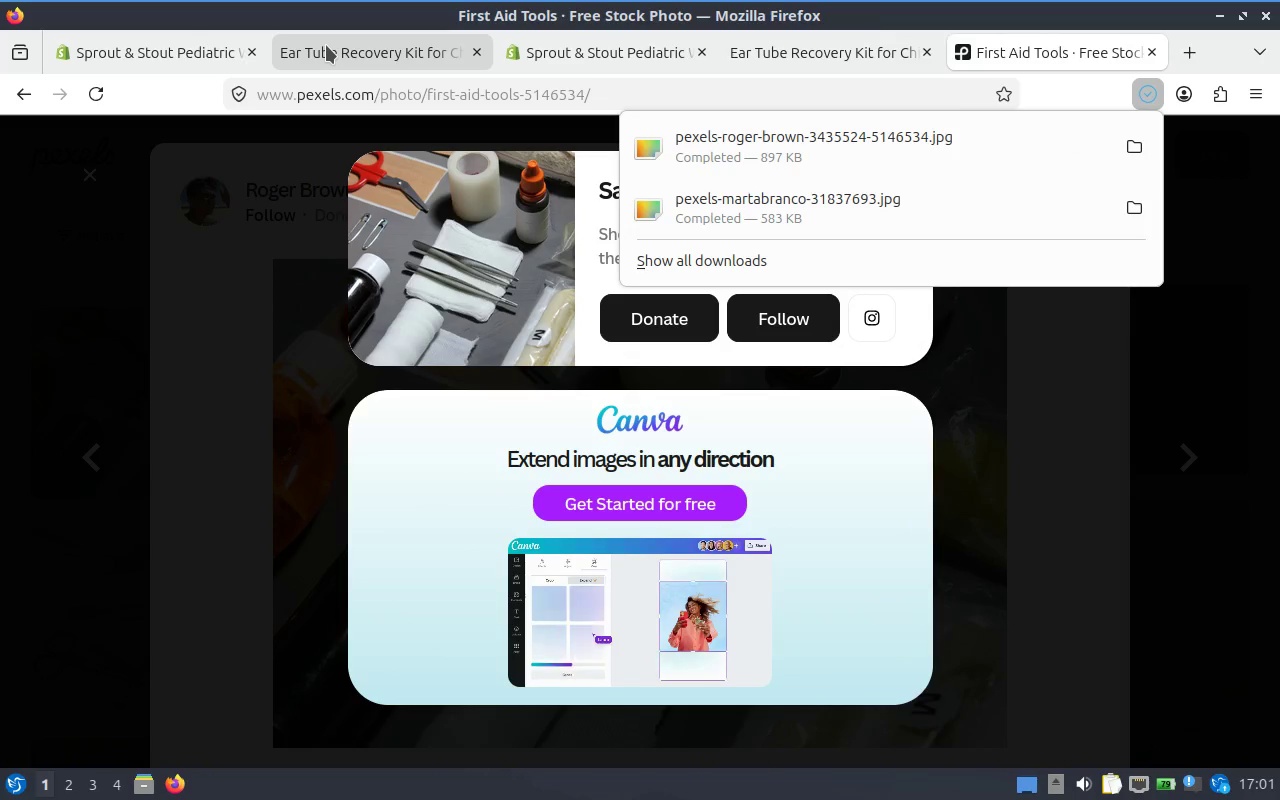 
left_click([326, 45])
 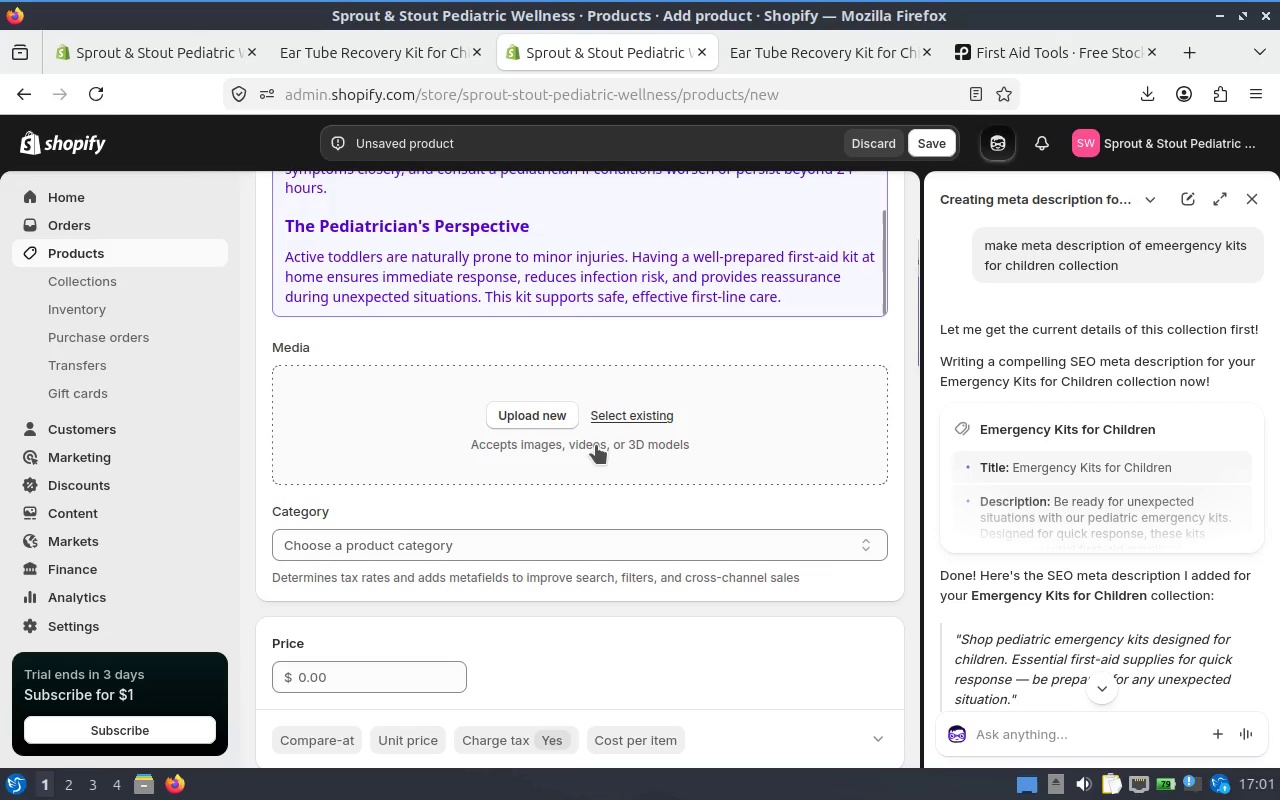 
left_click([531, 421])
 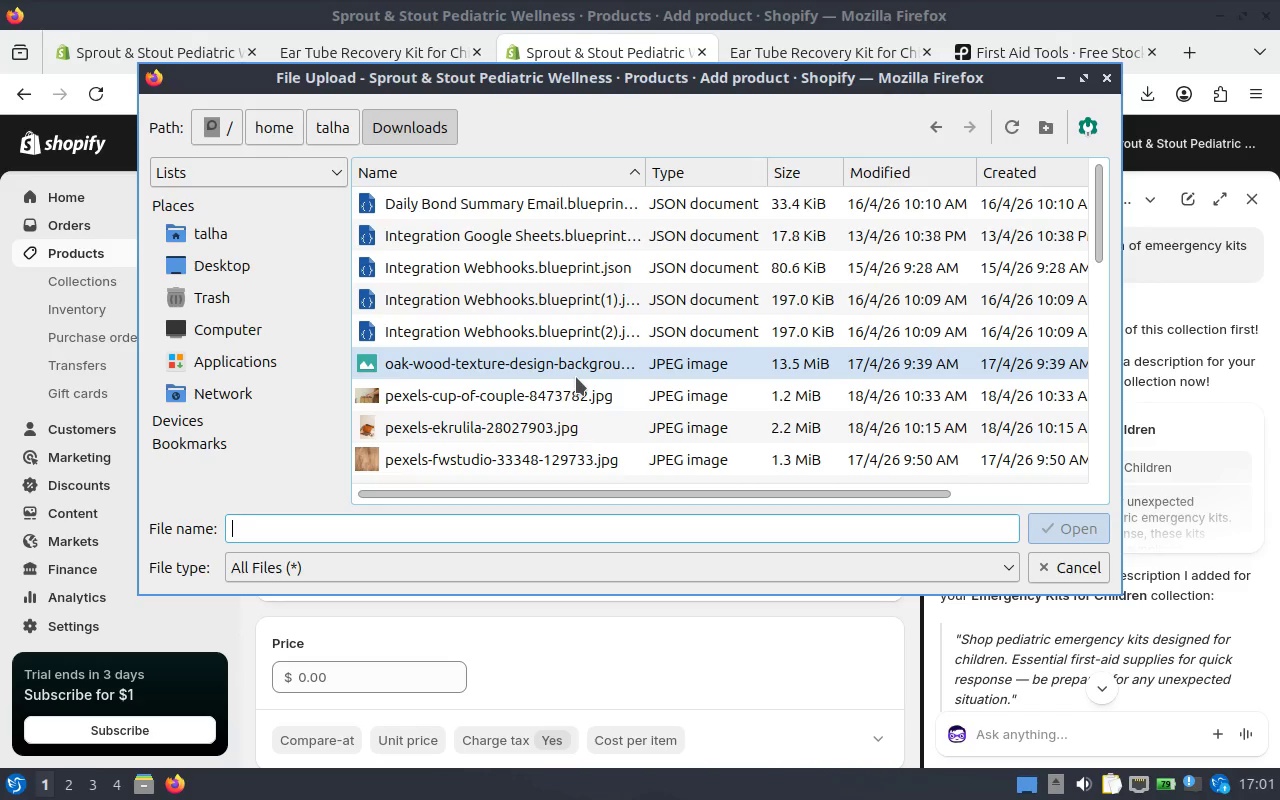 
scroll: coordinate [576, 377], scroll_direction: down, amount: 2.0
 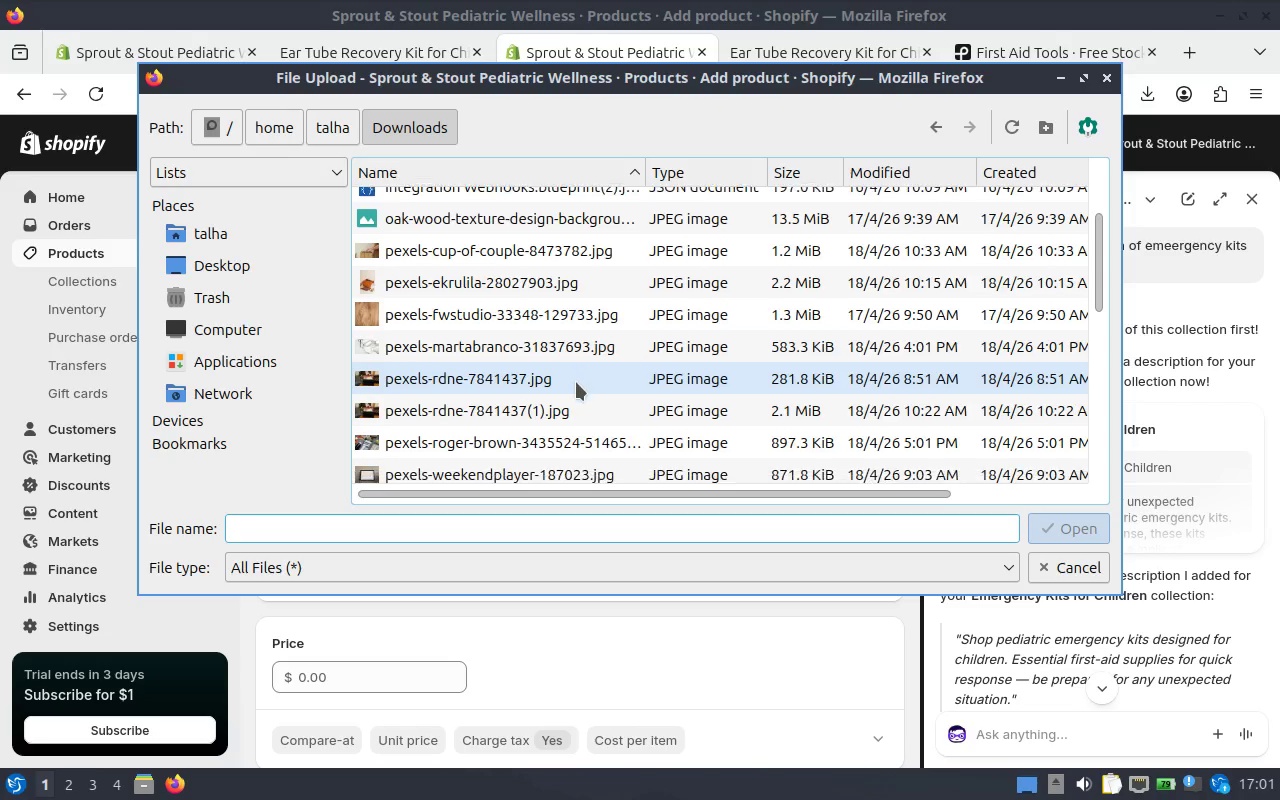 
double_click([580, 451])
 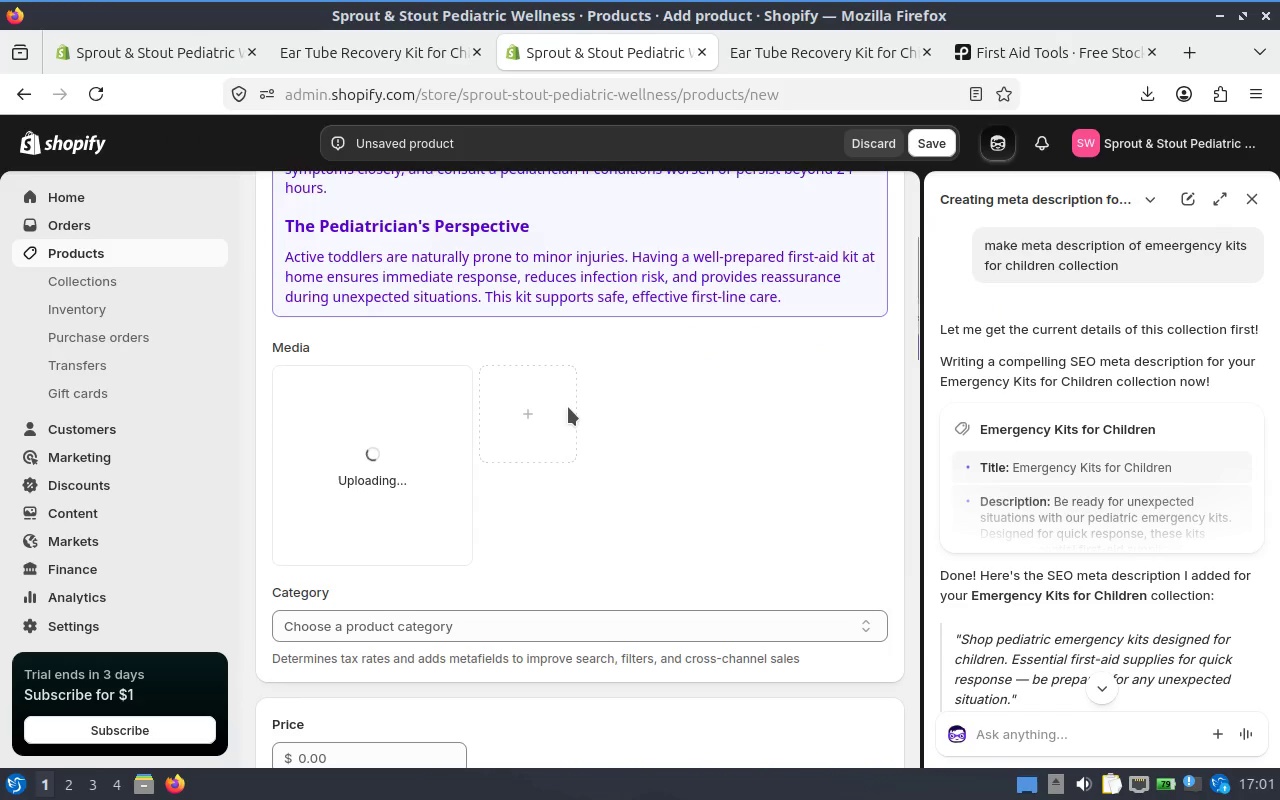 
scroll: coordinate [568, 401], scroll_direction: down, amount: 3.0
 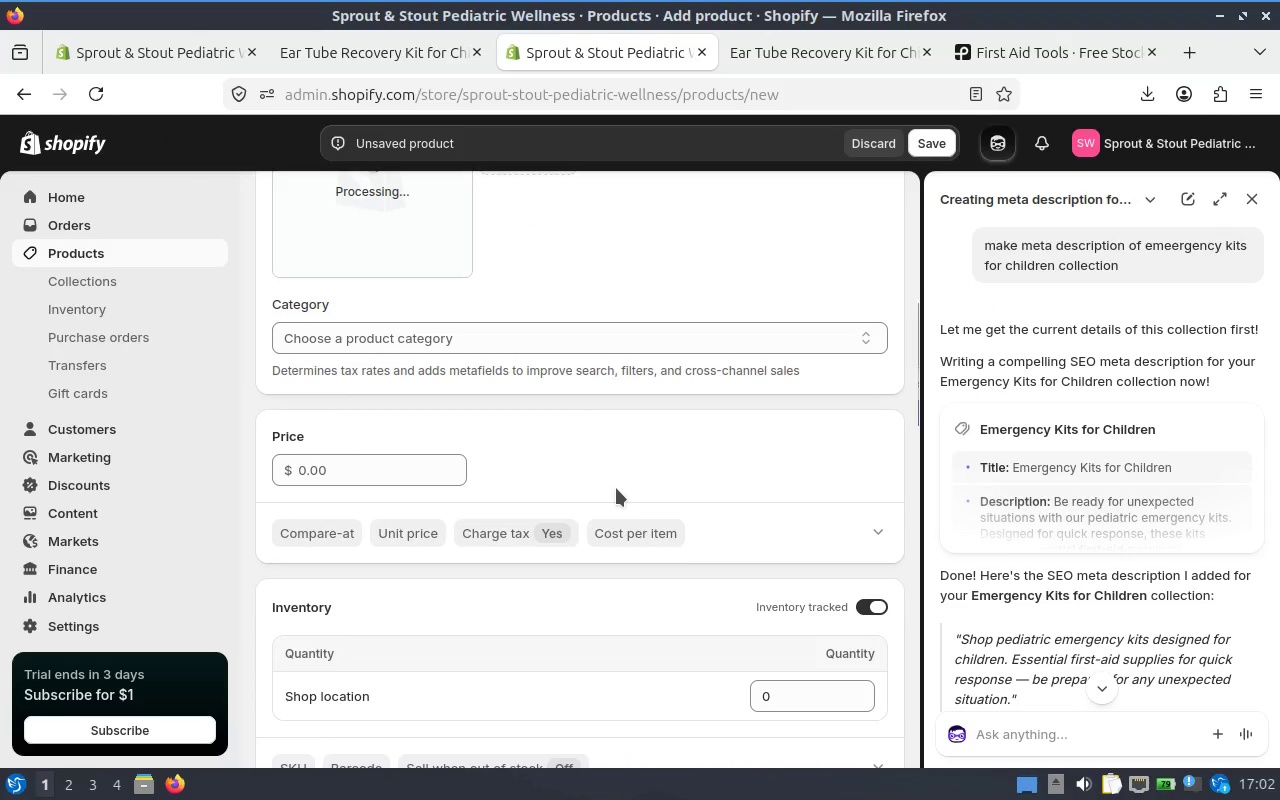 
wait(5.18)
 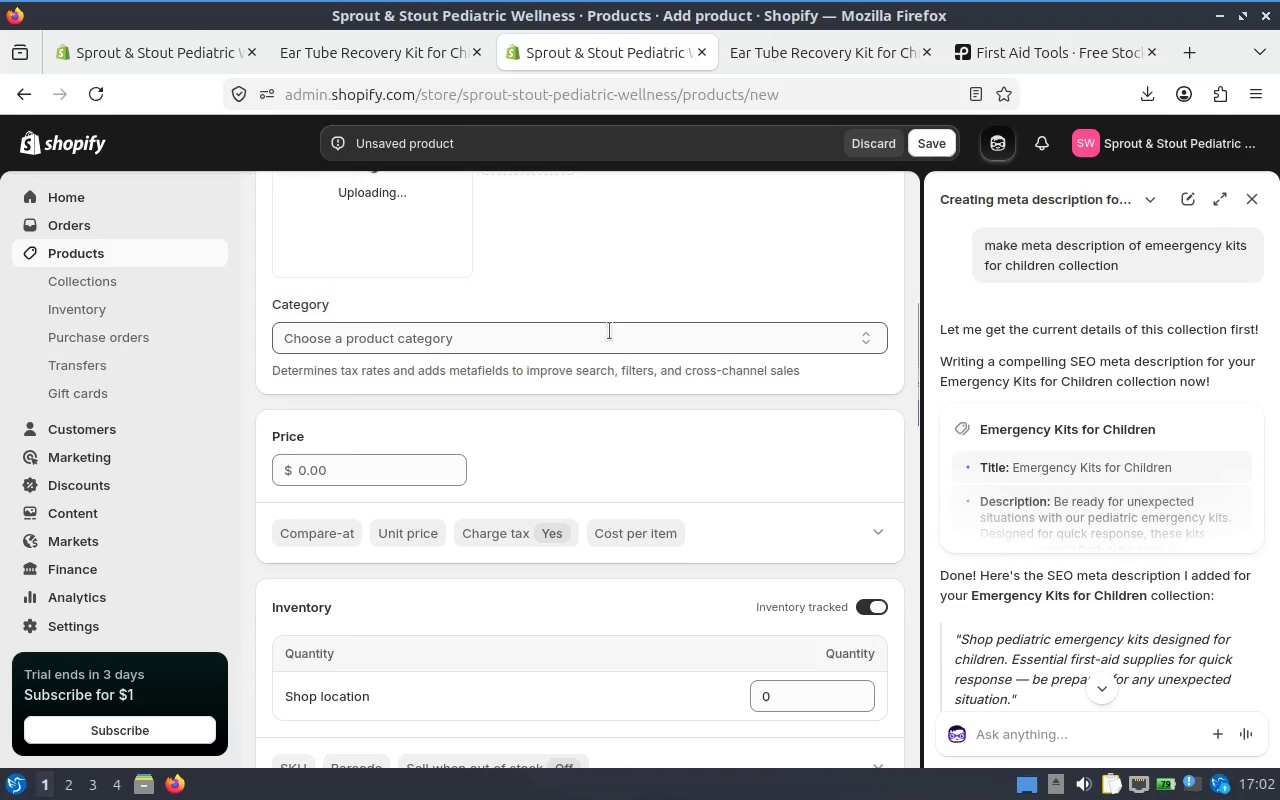 
scroll: coordinate [615, 429], scroll_direction: up, amount: 6.0
 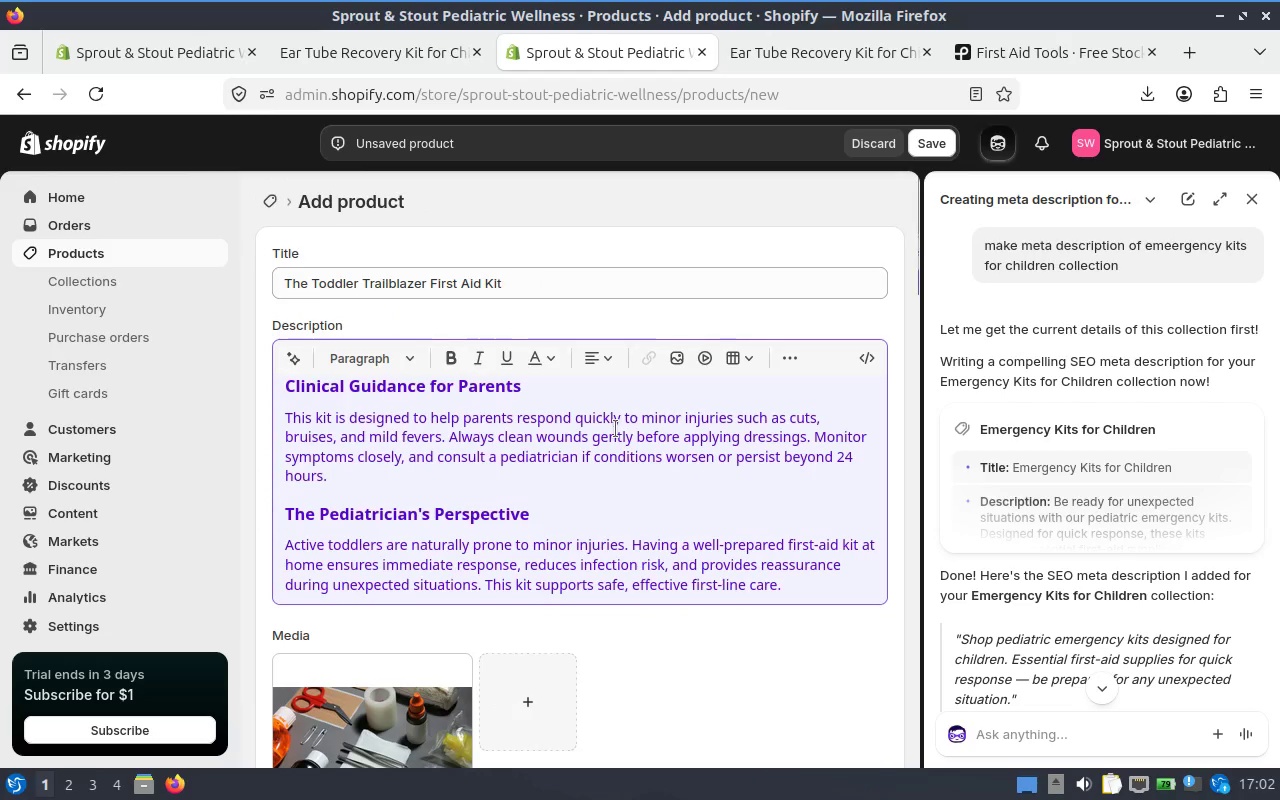 
scroll: coordinate [614, 428], scroll_direction: down, amount: 4.0
 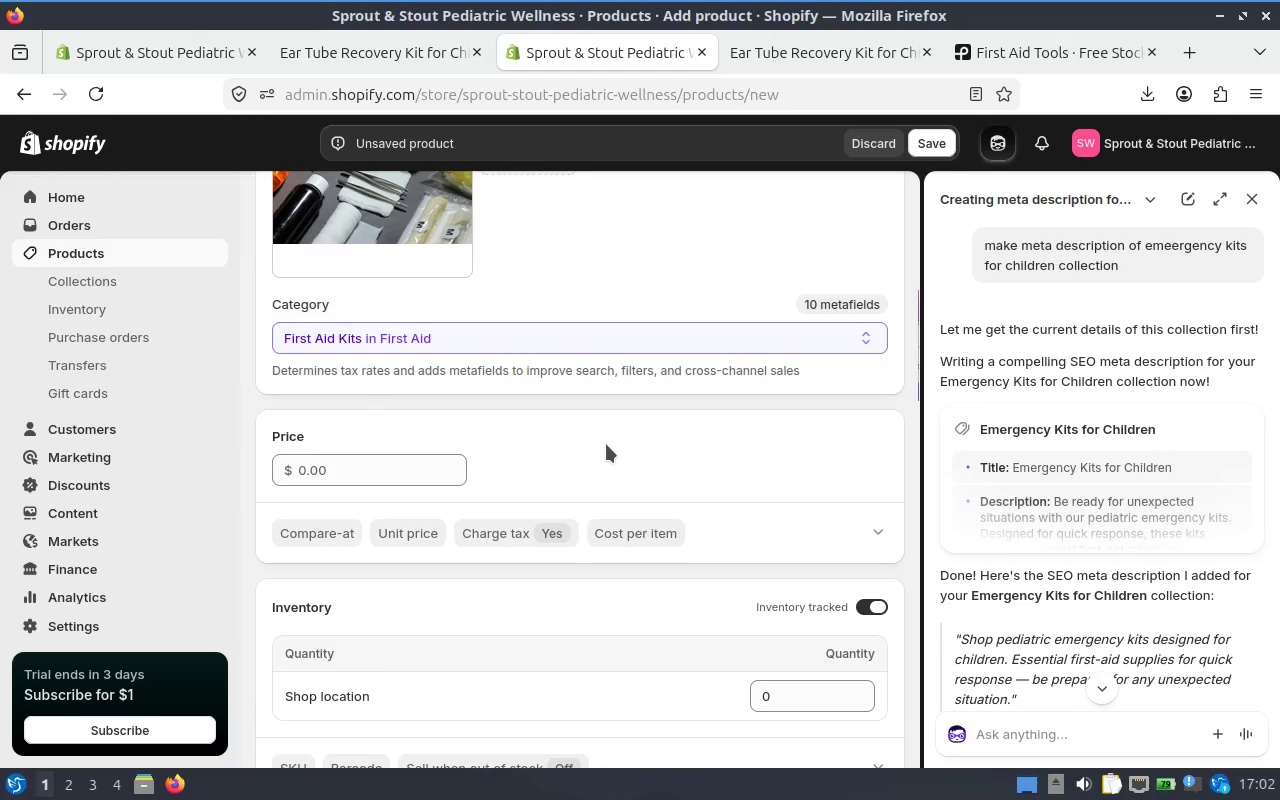 
scroll: coordinate [602, 439], scroll_direction: up, amount: 7.0
 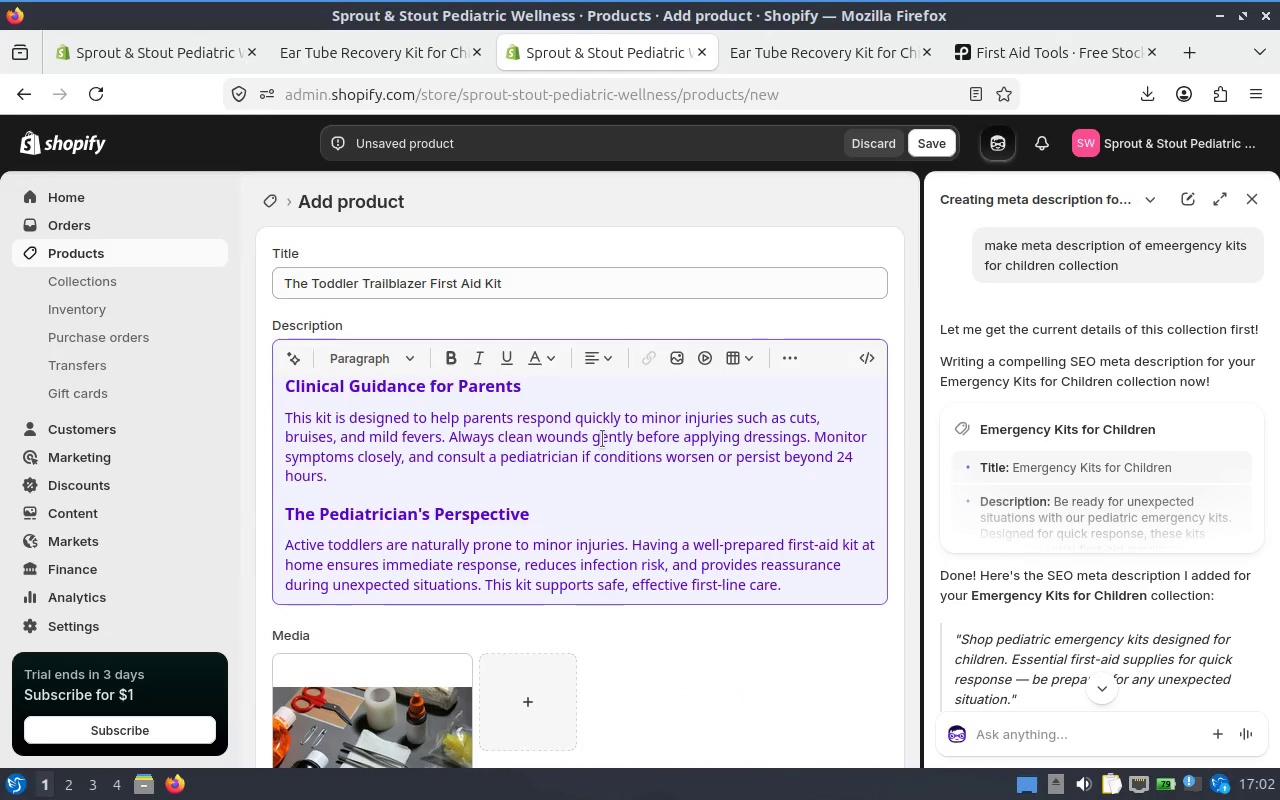 
scroll: coordinate [602, 434], scroll_direction: down, amount: 7.0
 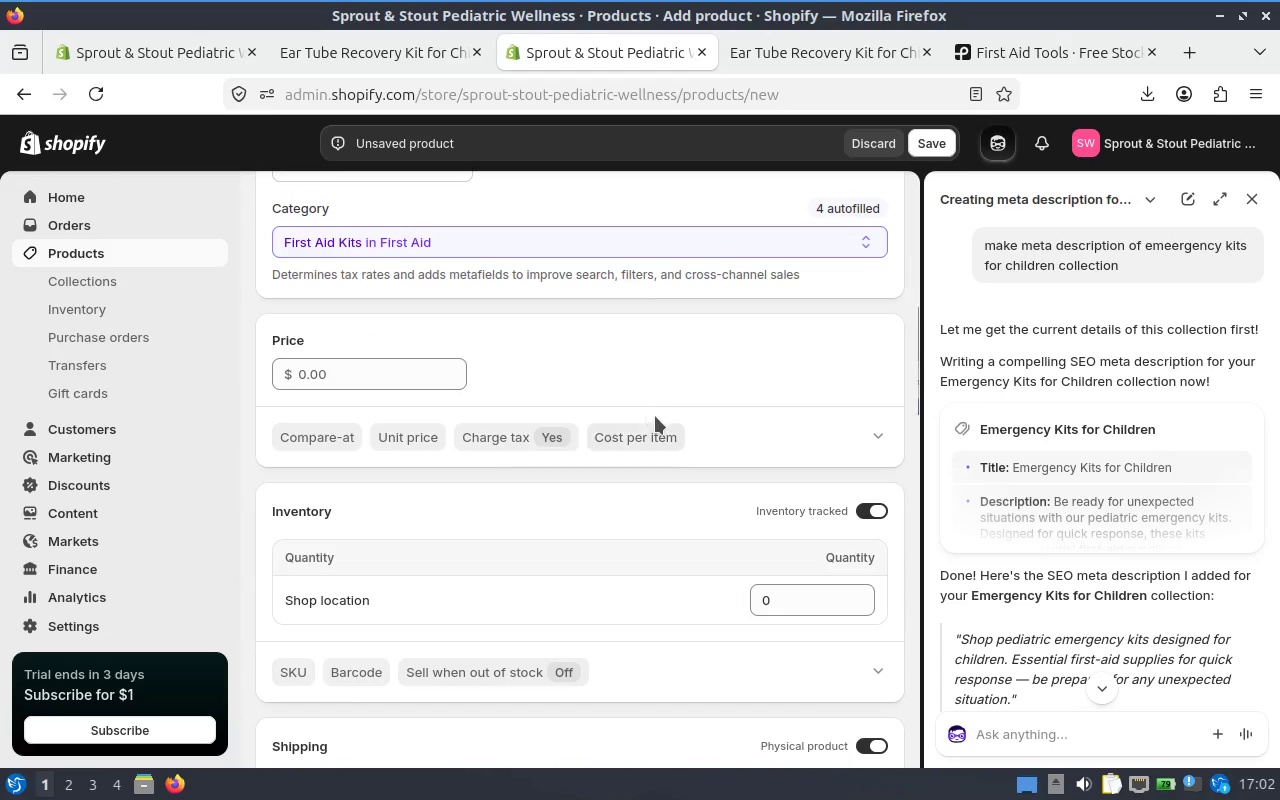 
scroll: coordinate [653, 390], scroll_direction: up, amount: 2.0
 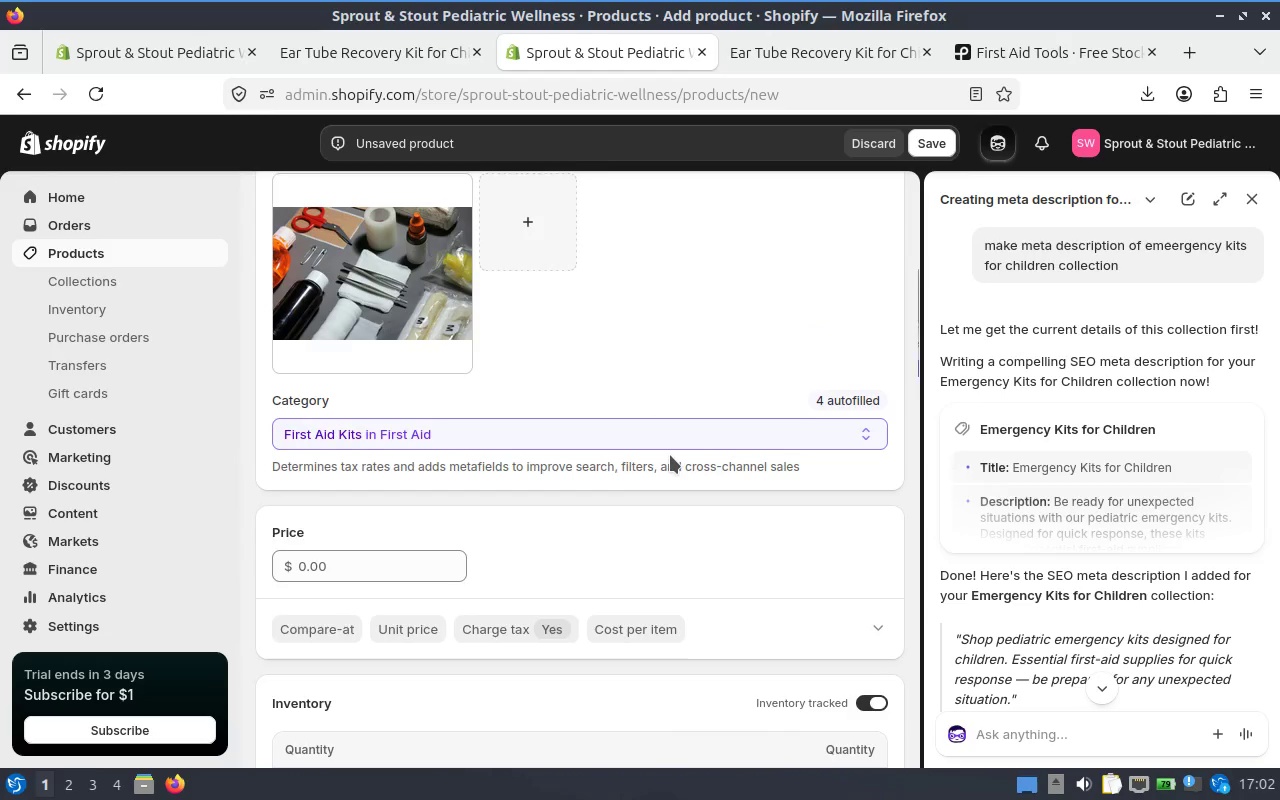 
scroll: coordinate [670, 450], scroll_direction: none, amount: 0.0
 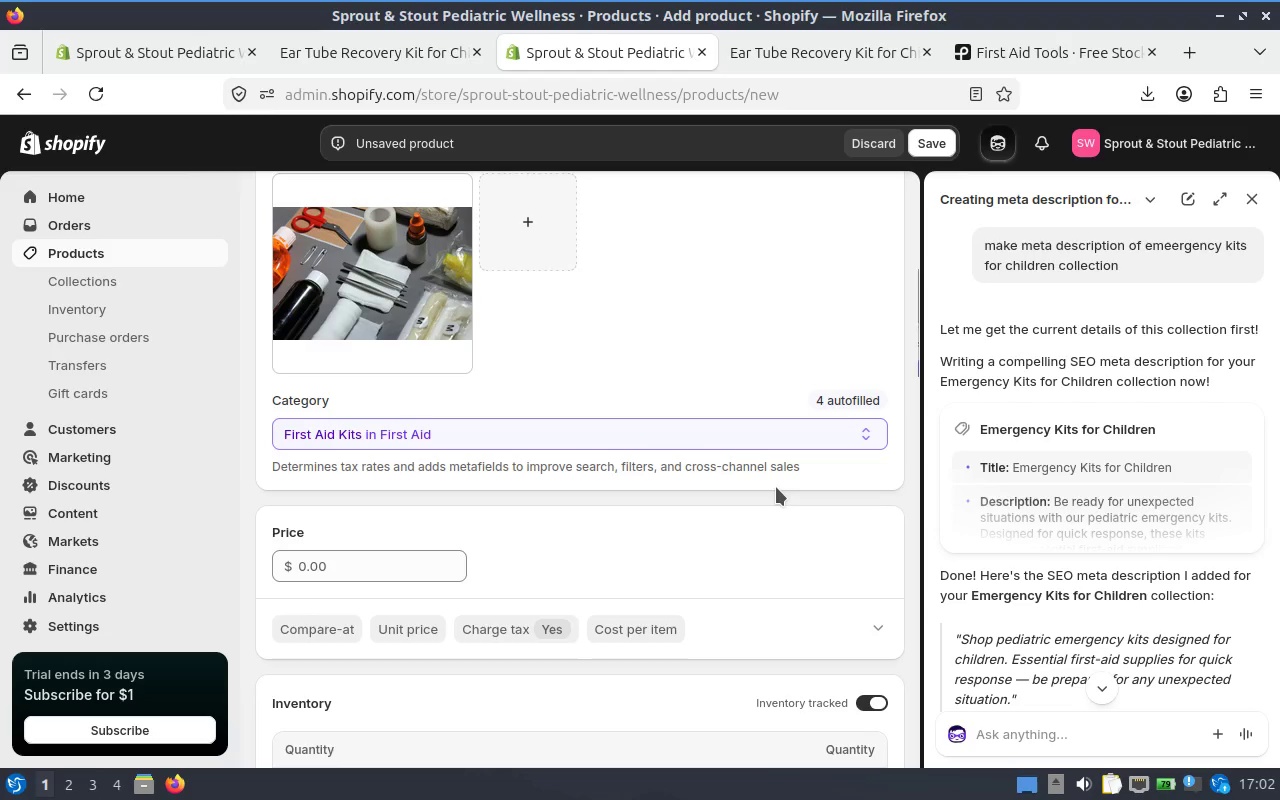 
left_click([776, 487])
 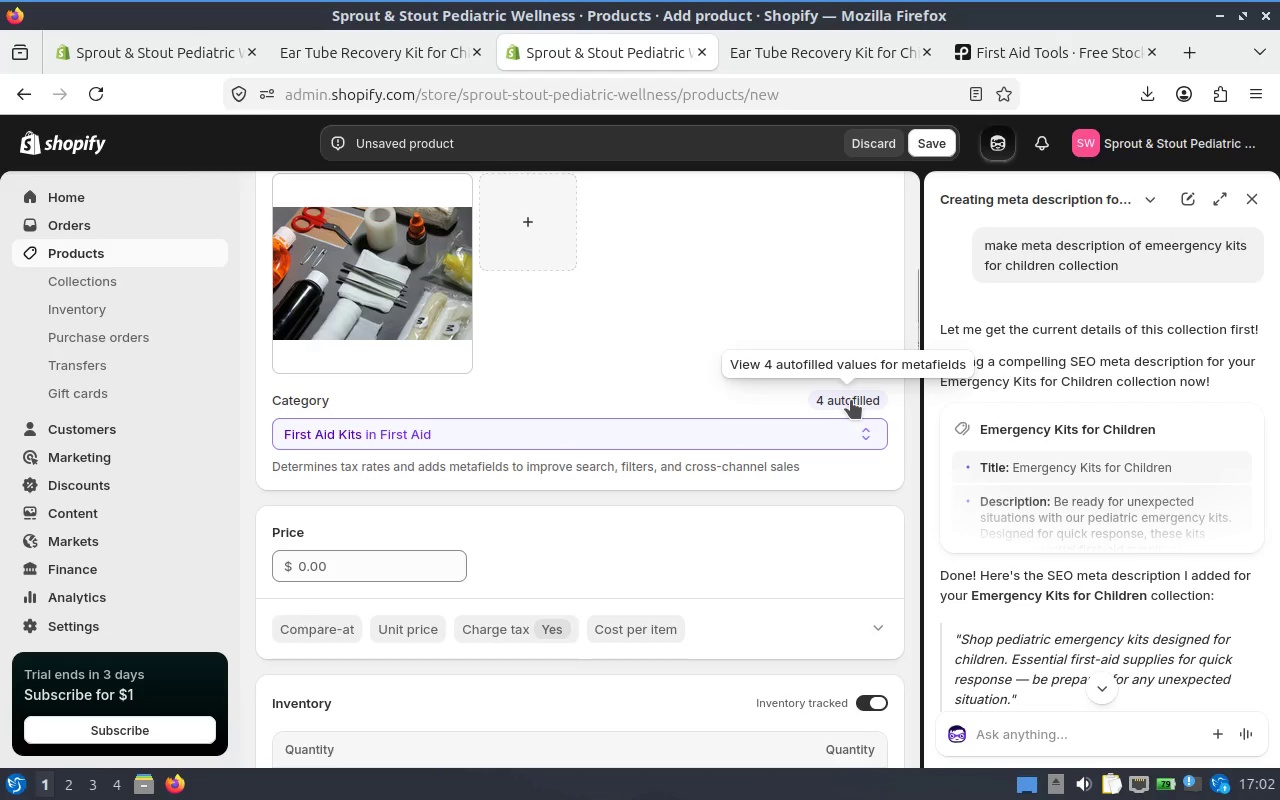 
left_click([851, 400])
 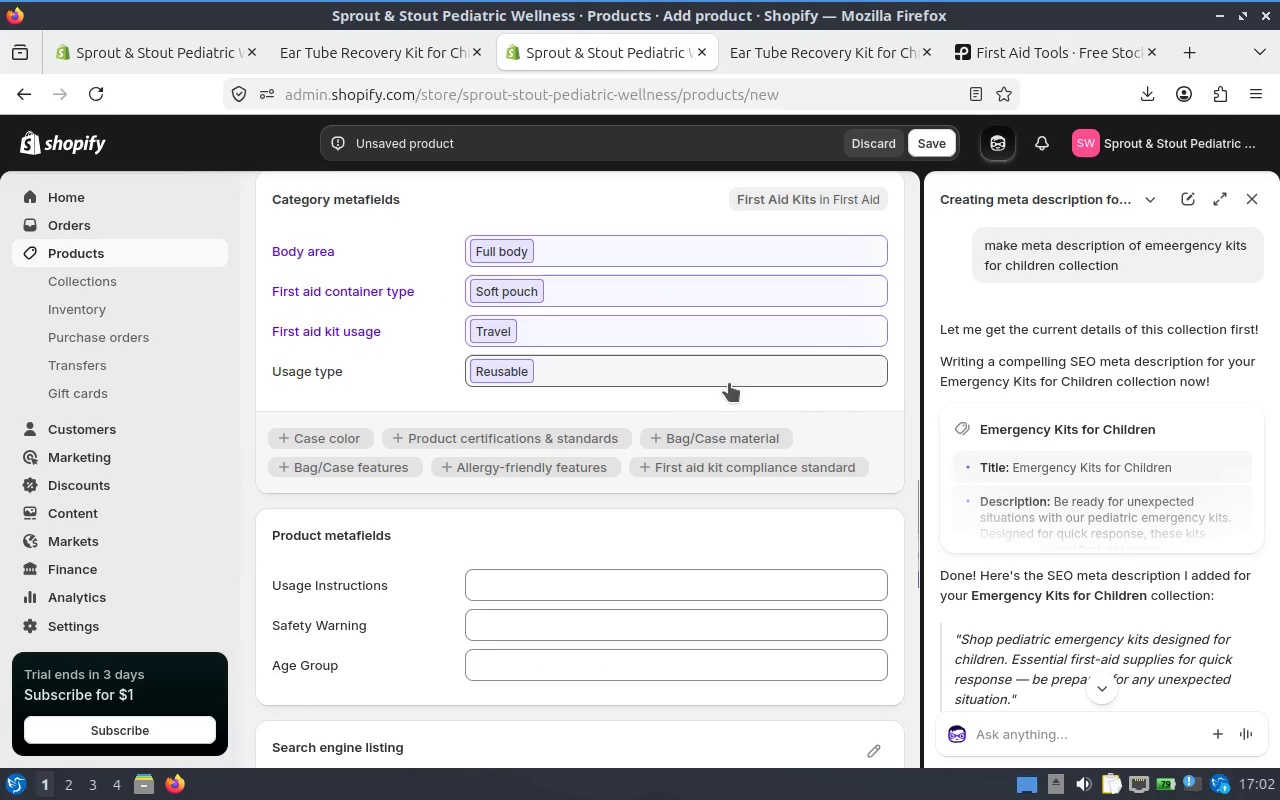 
scroll: coordinate [646, 436], scroll_direction: up, amount: 18.0
 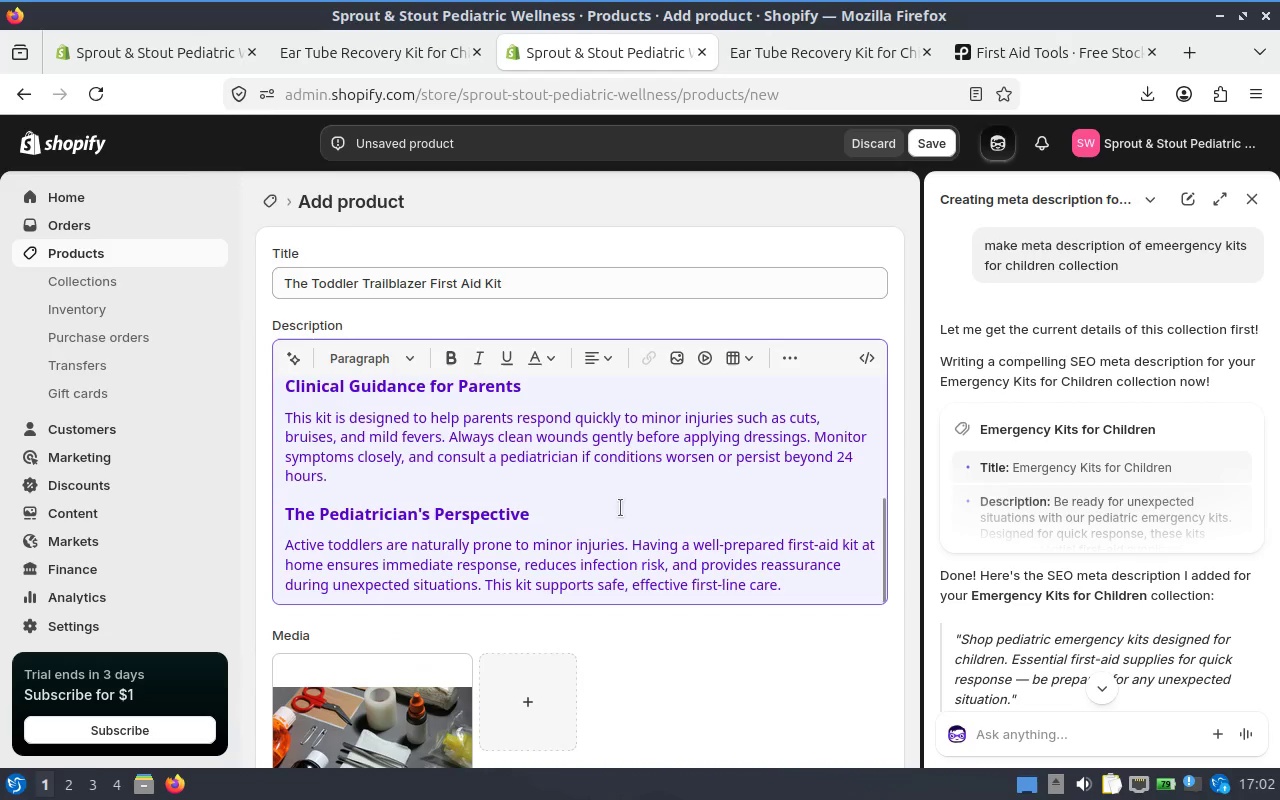 
scroll: coordinate [589, 414], scroll_direction: down, amount: 7.0
 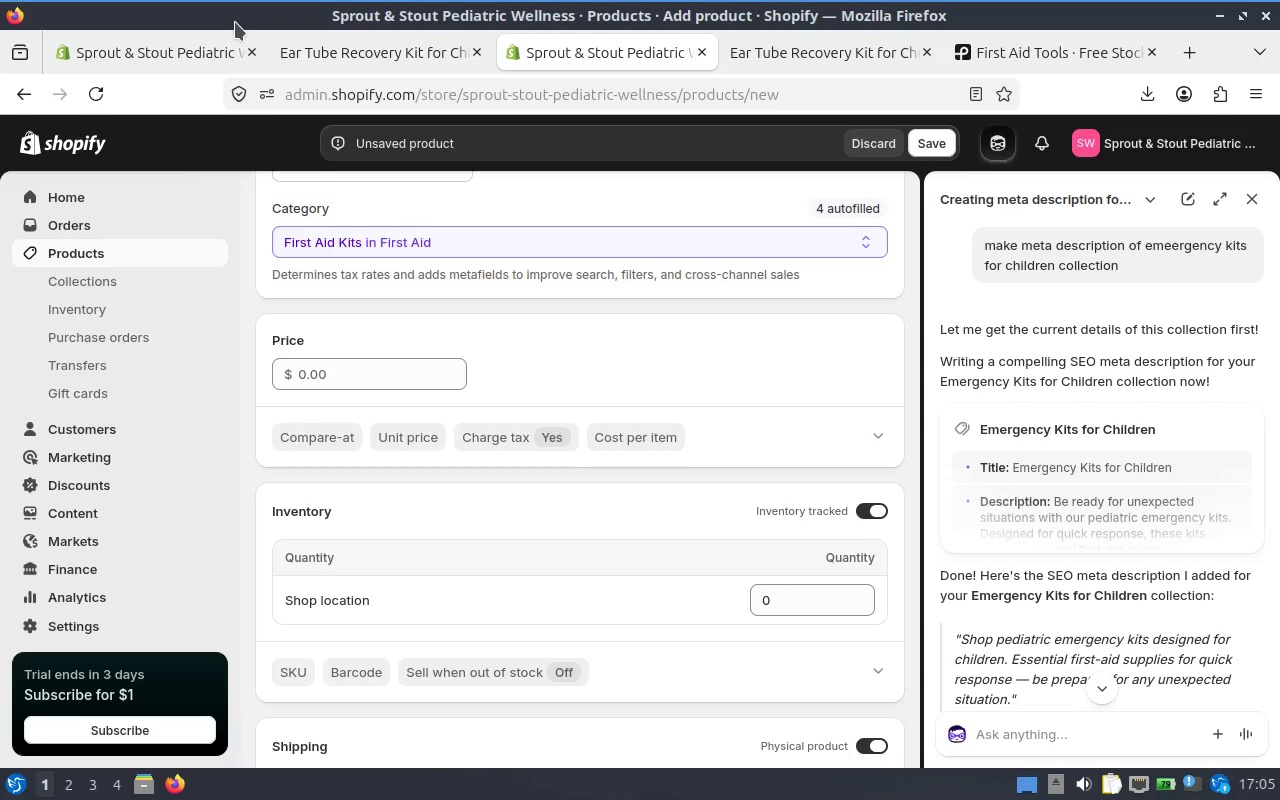 
wait(187.56)
 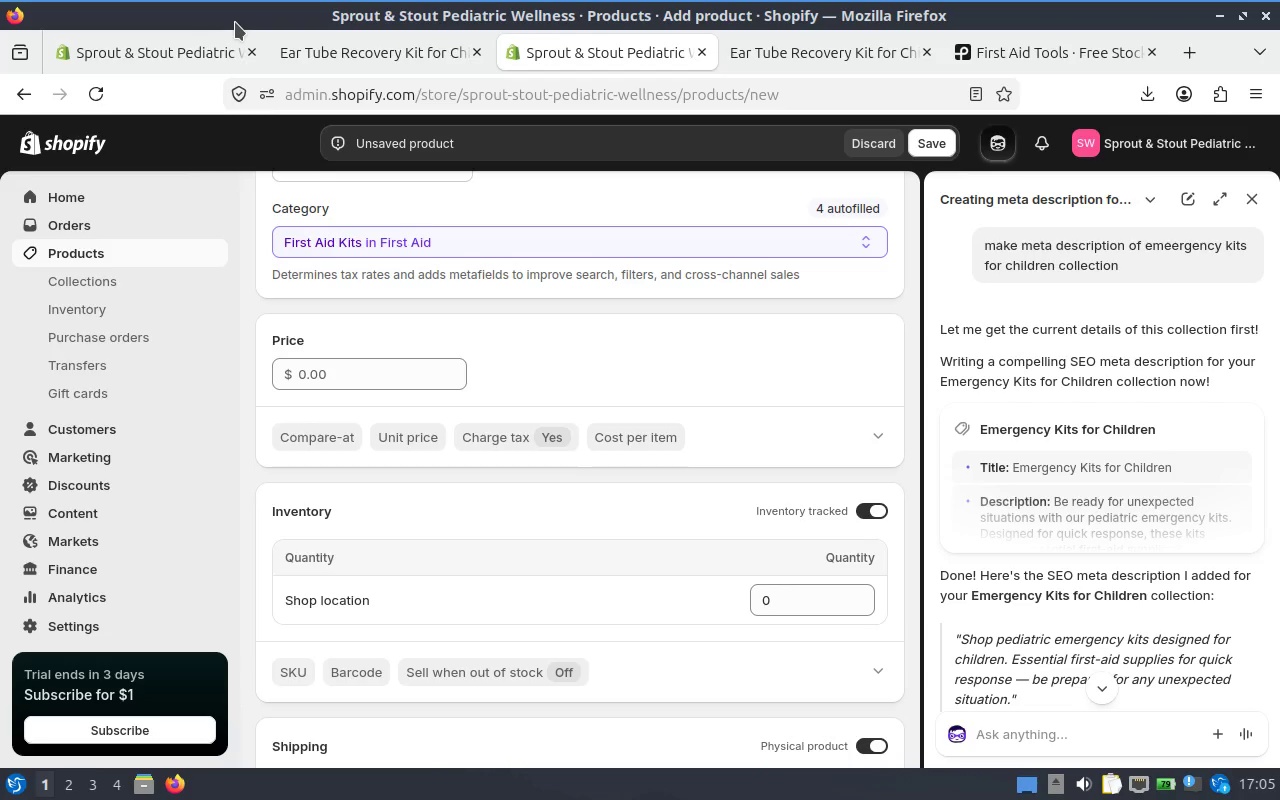 
scroll: coordinate [494, 303], scroll_direction: down, amount: 1.0
 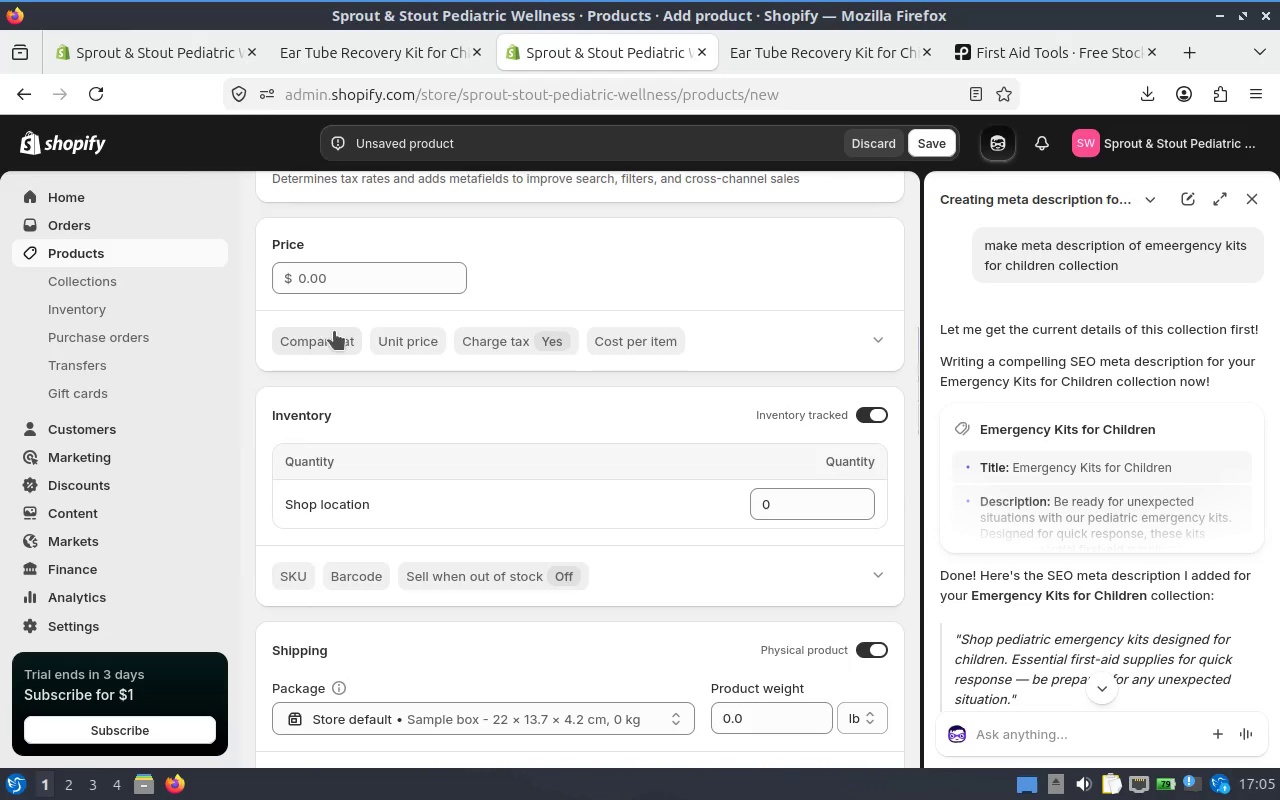 
wait(8.78)
 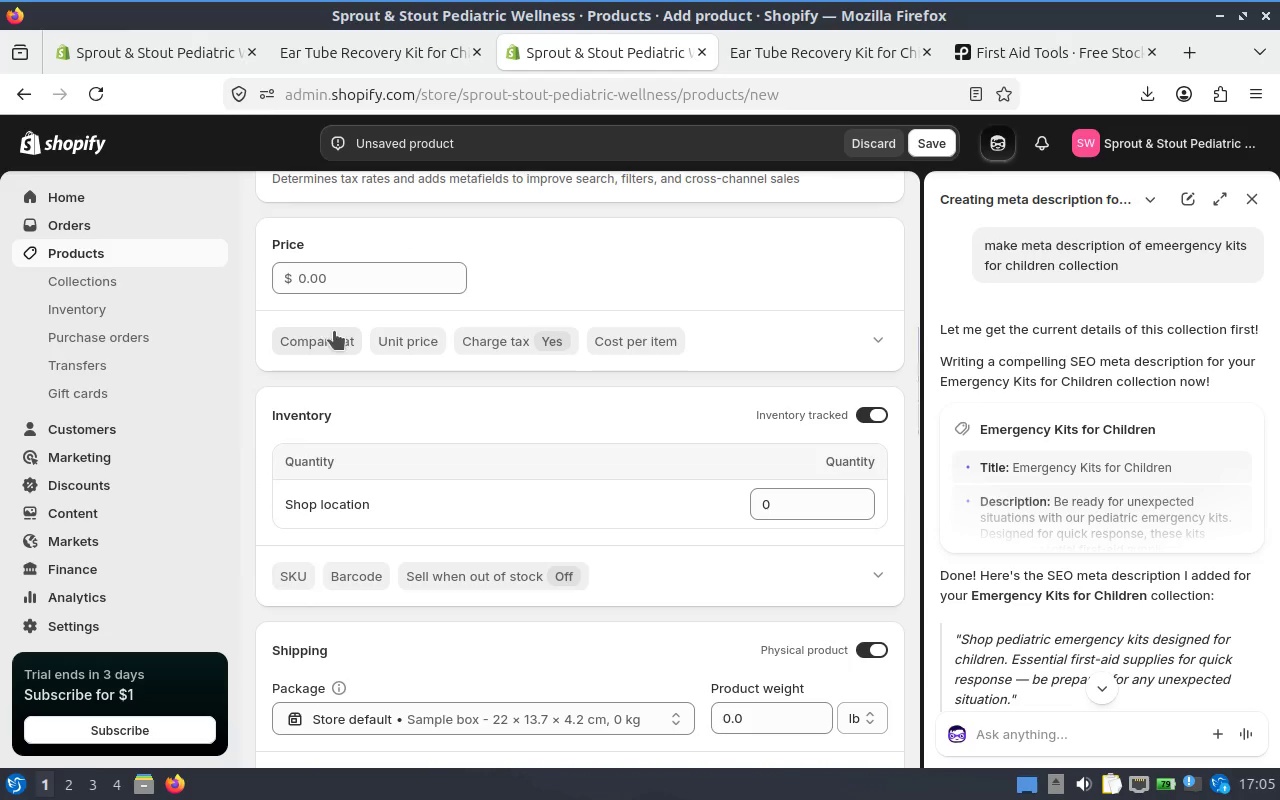 
left_click([323, 271])
 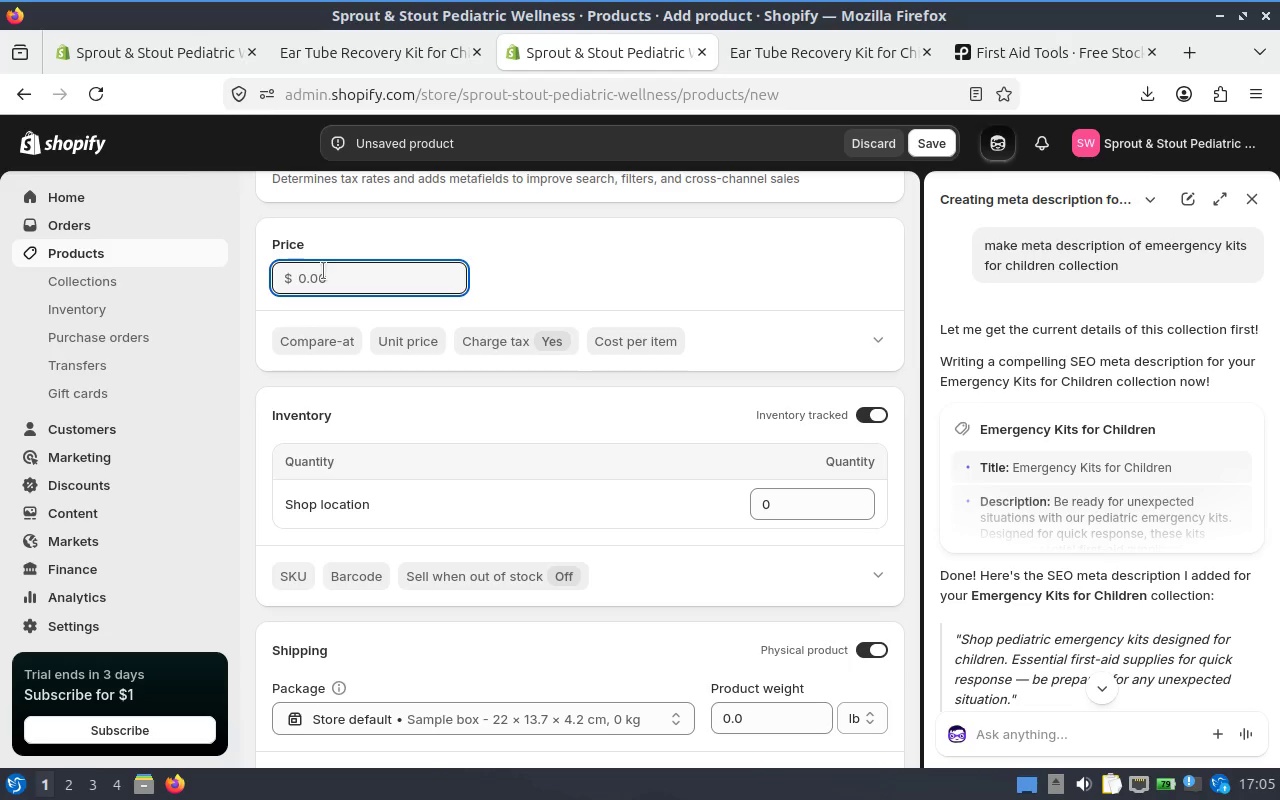 
wait(6.02)
 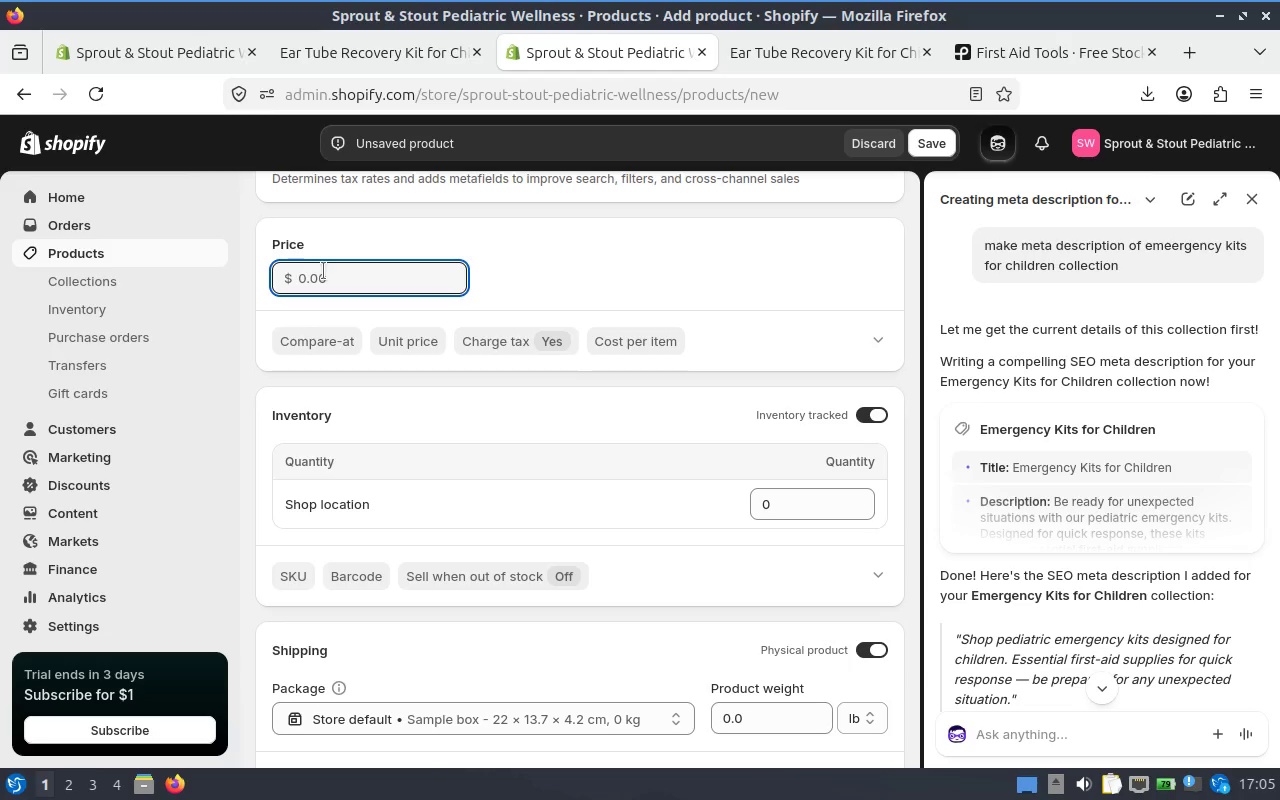 
type(38.99)
 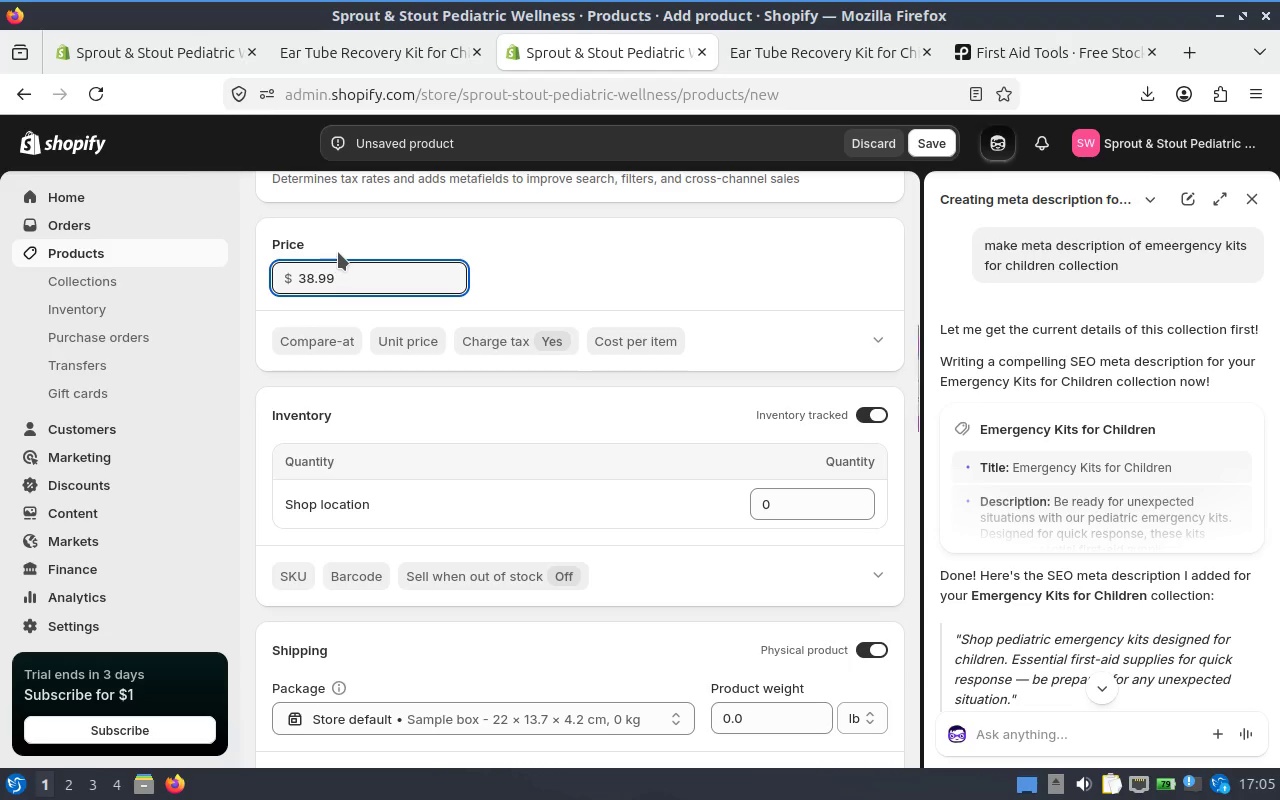 
left_click_drag(start_coordinate=[341, 273], to_coordinate=[293, 269])
 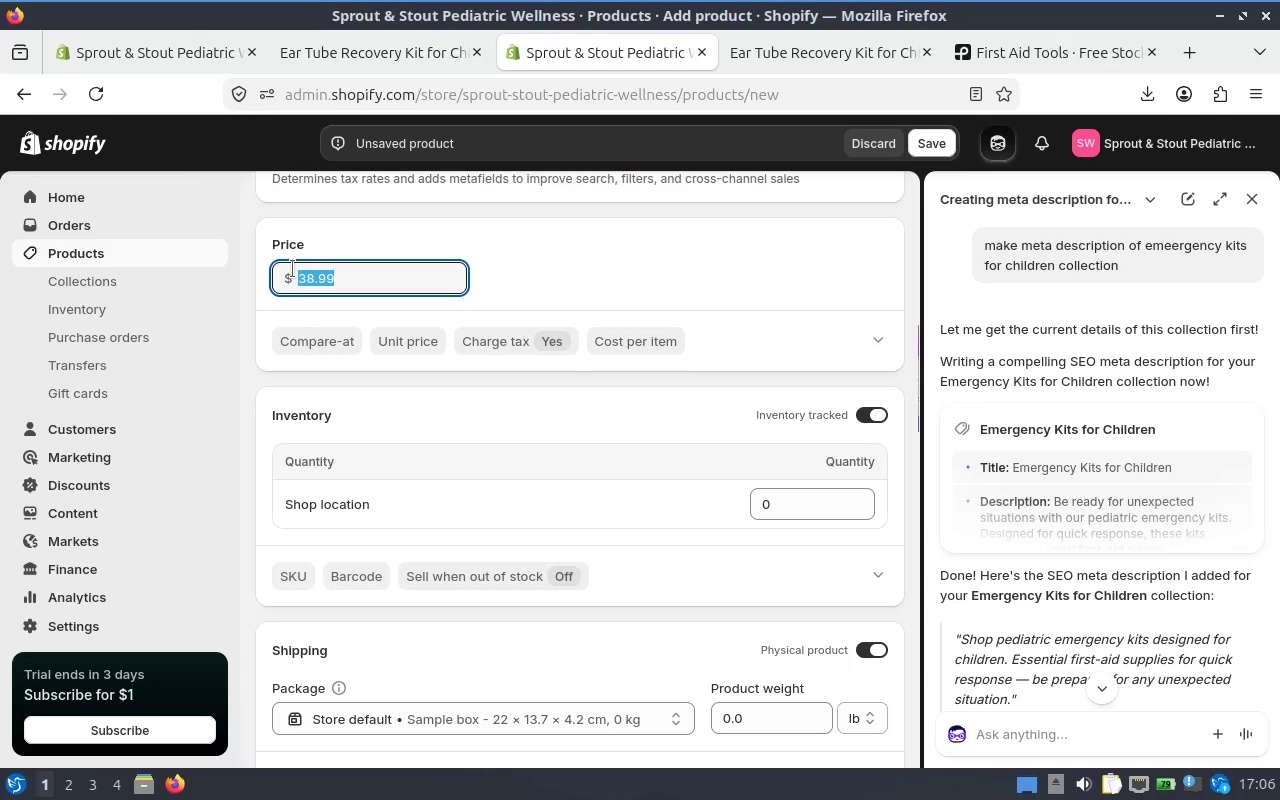 
type(39.99)
 